 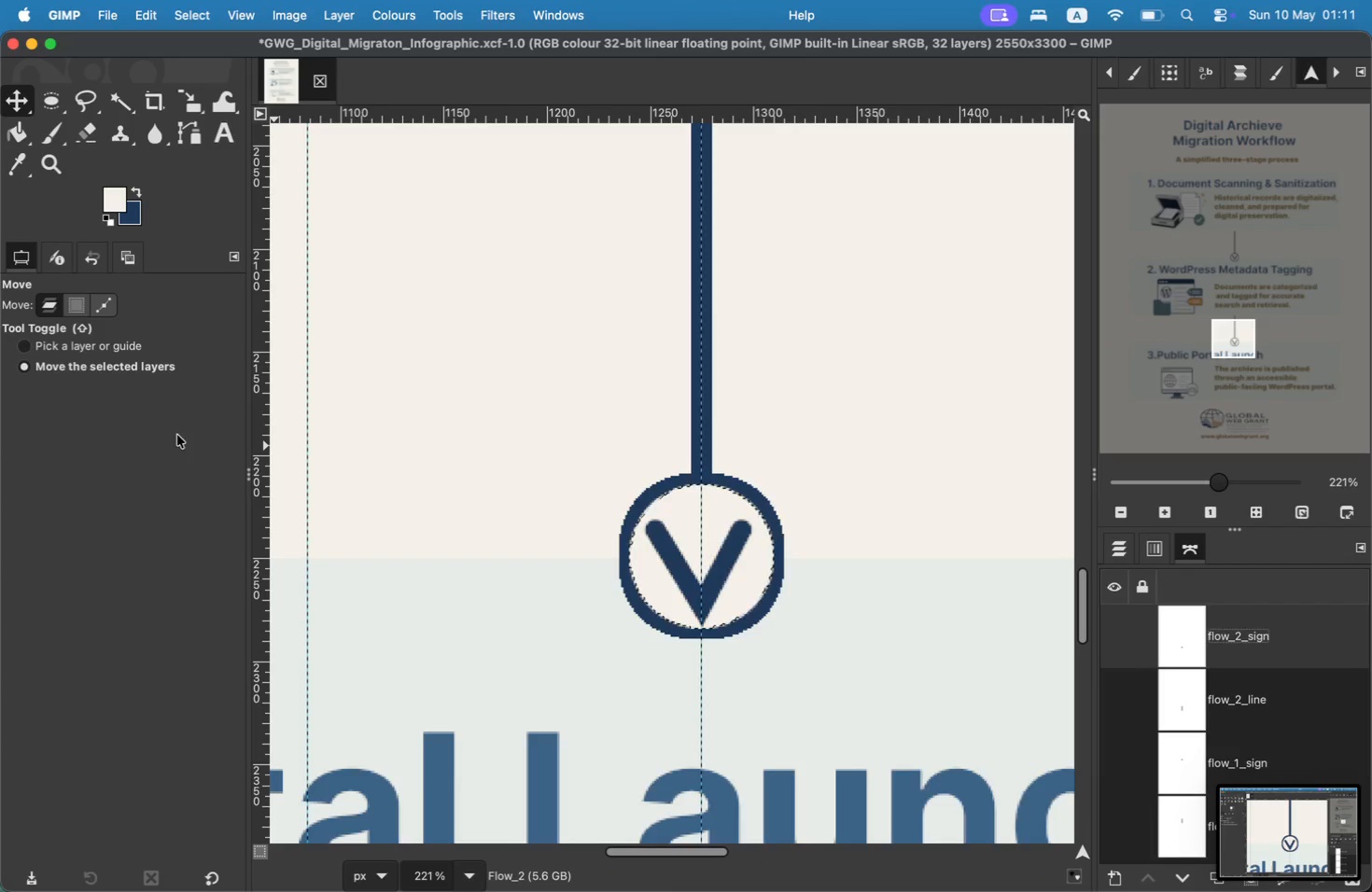 
left_click([469, 877])
 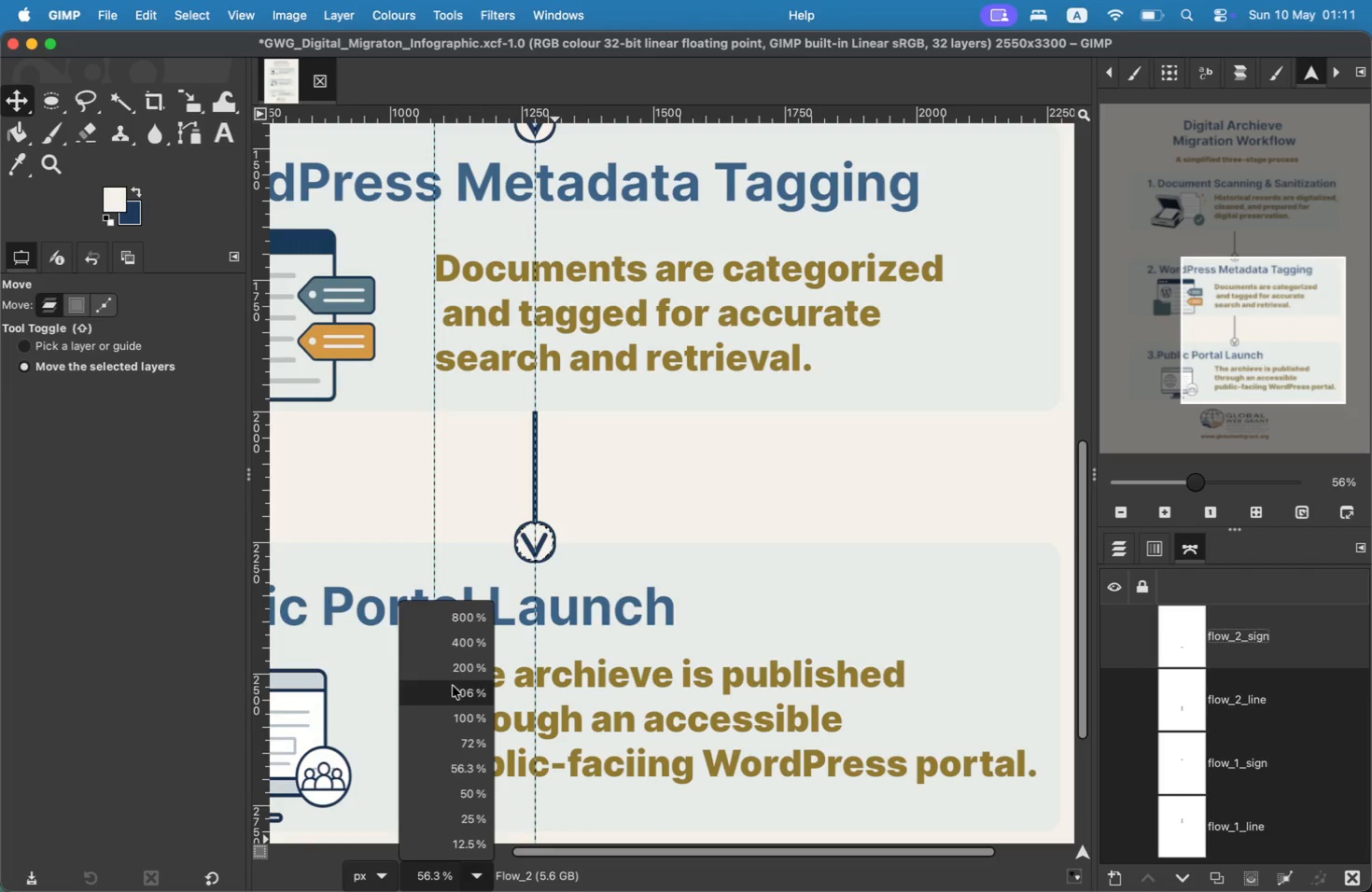 
left_click([456, 806])
 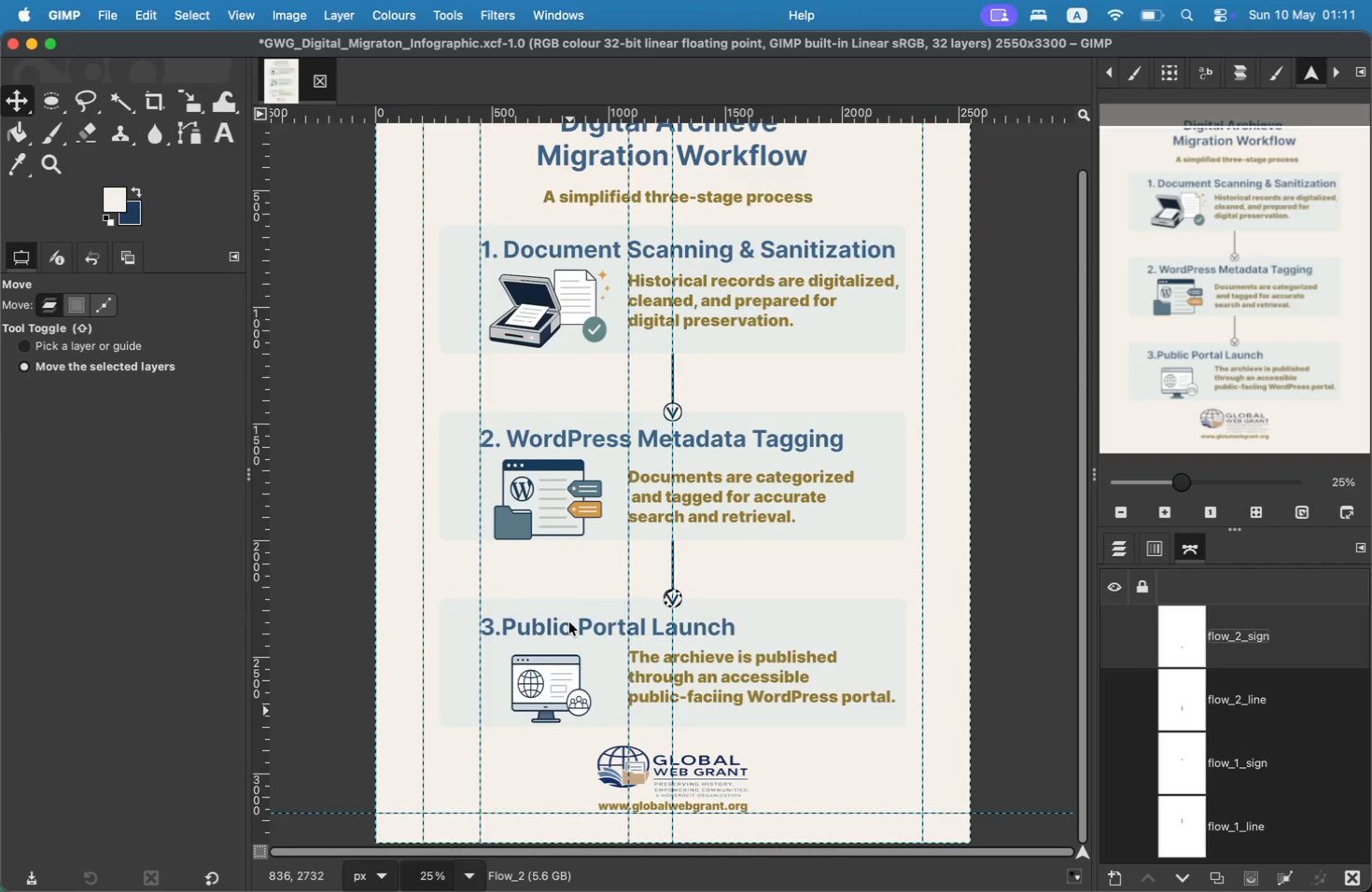 
scroll: coordinate [569, 622], scroll_direction: up, amount: 32.0
 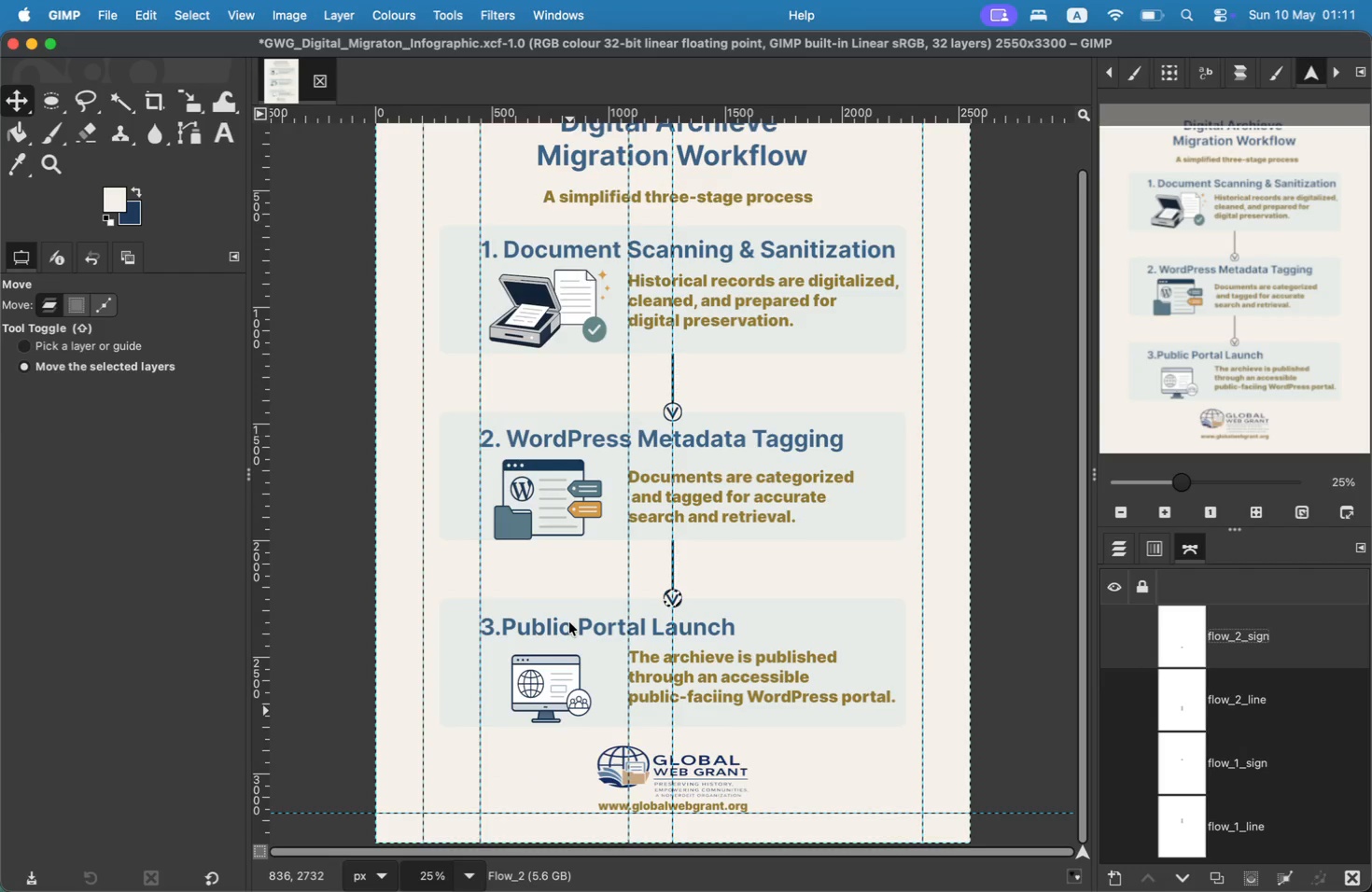 
scroll: coordinate [569, 622], scroll_direction: down, amount: 117.0
 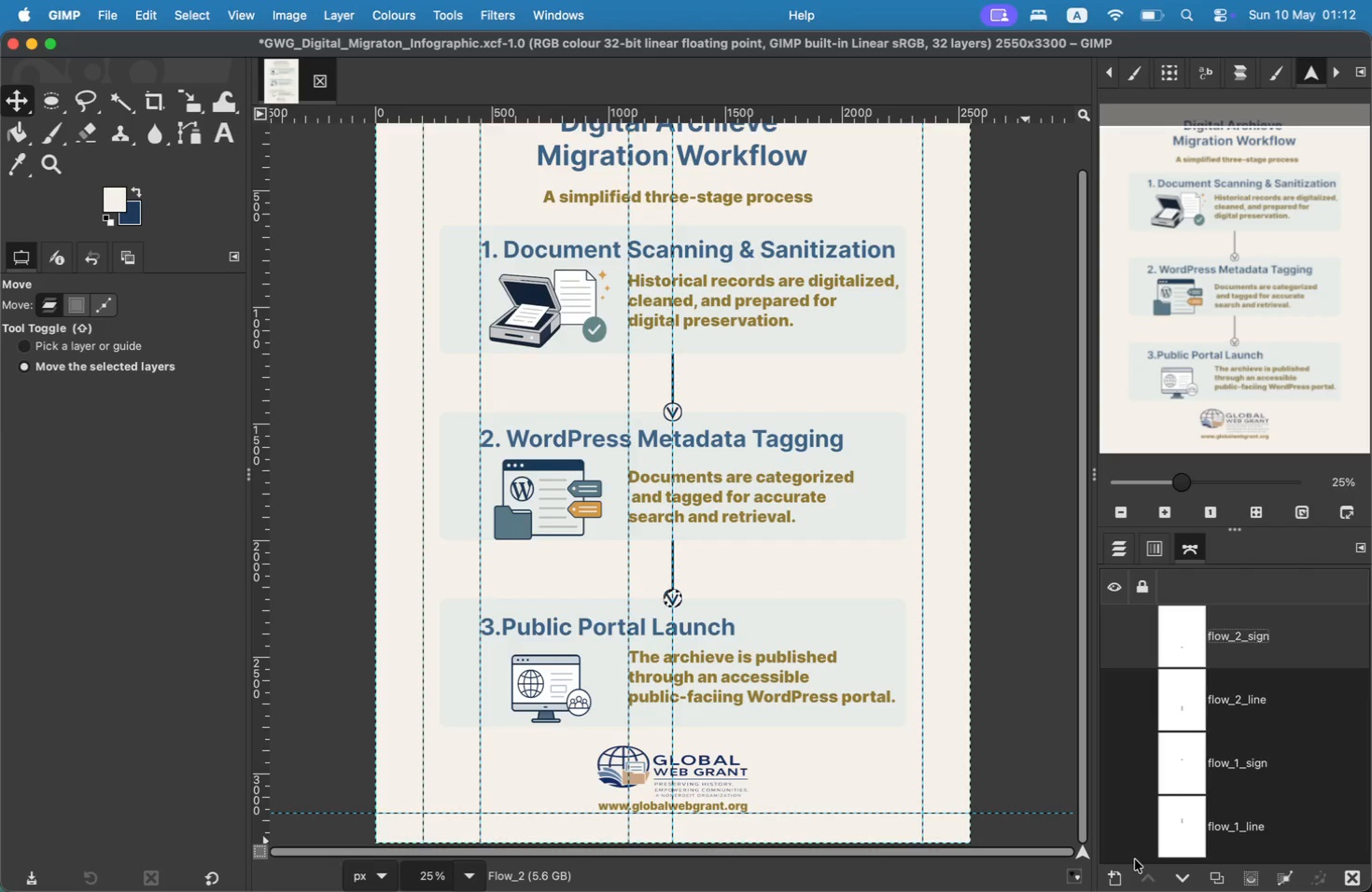 
wait(17.34)
 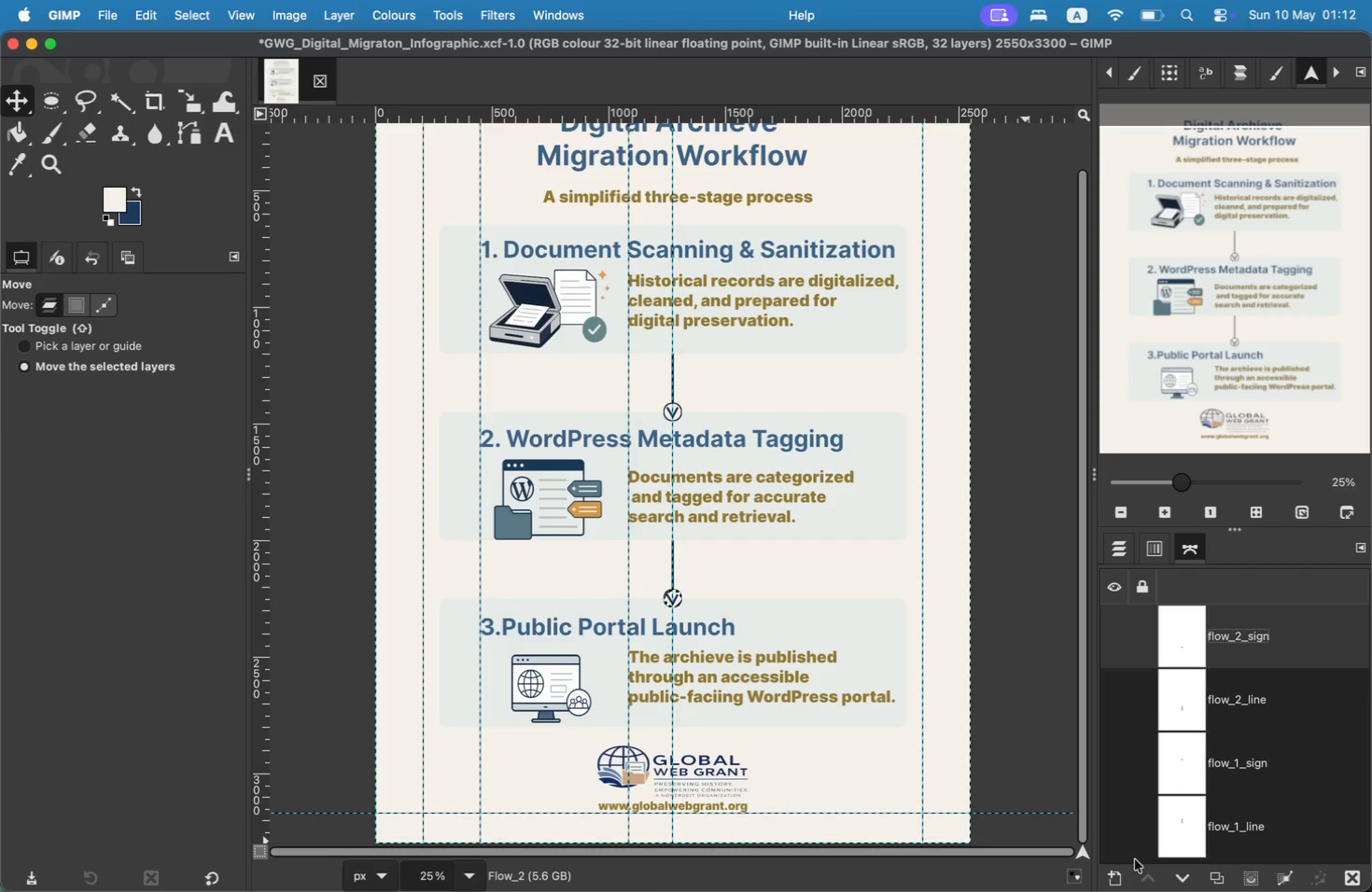 
mouse_move([1152, 846])
 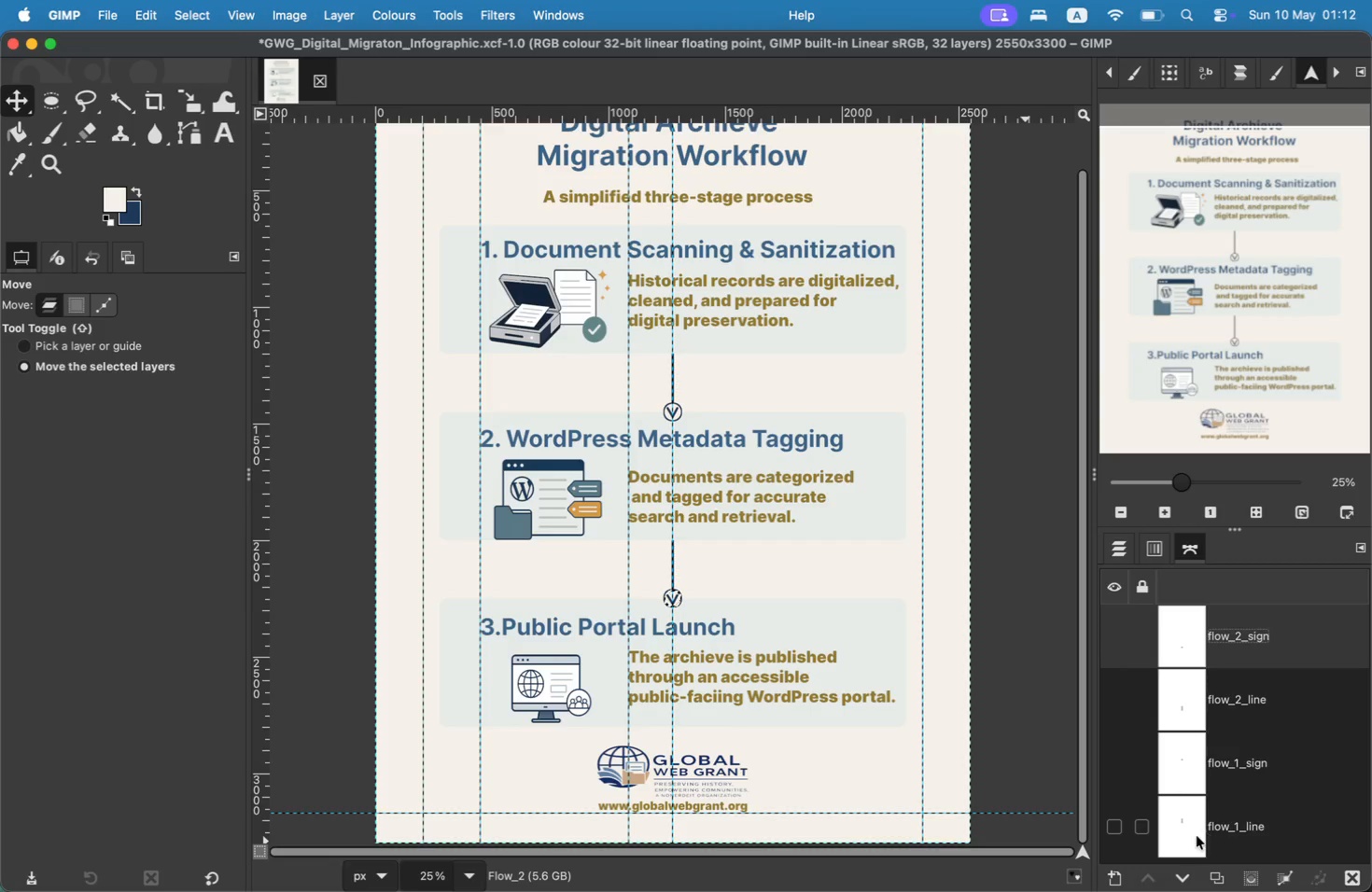 
wait(5.38)
 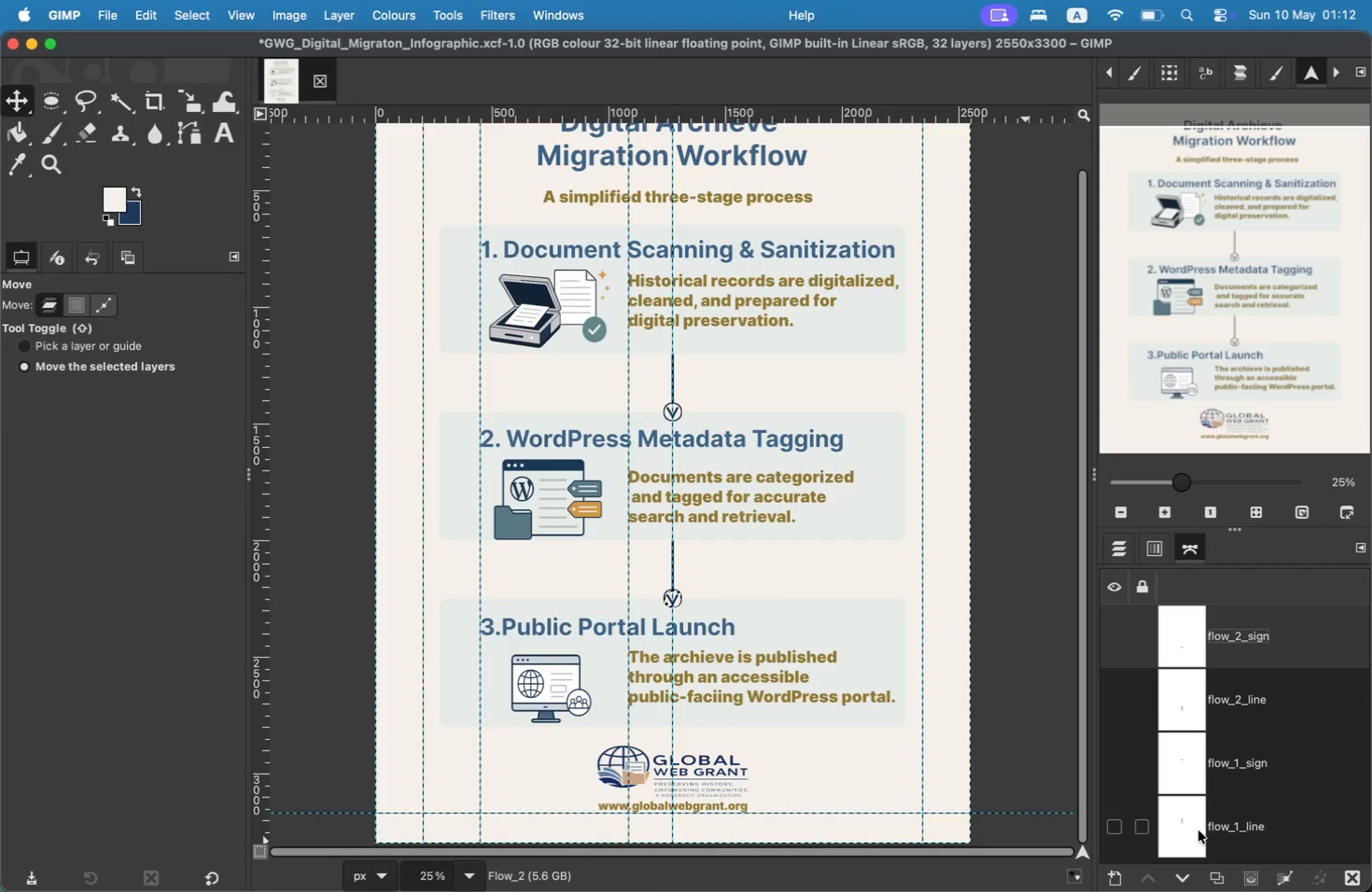 
key(Meta+S)
 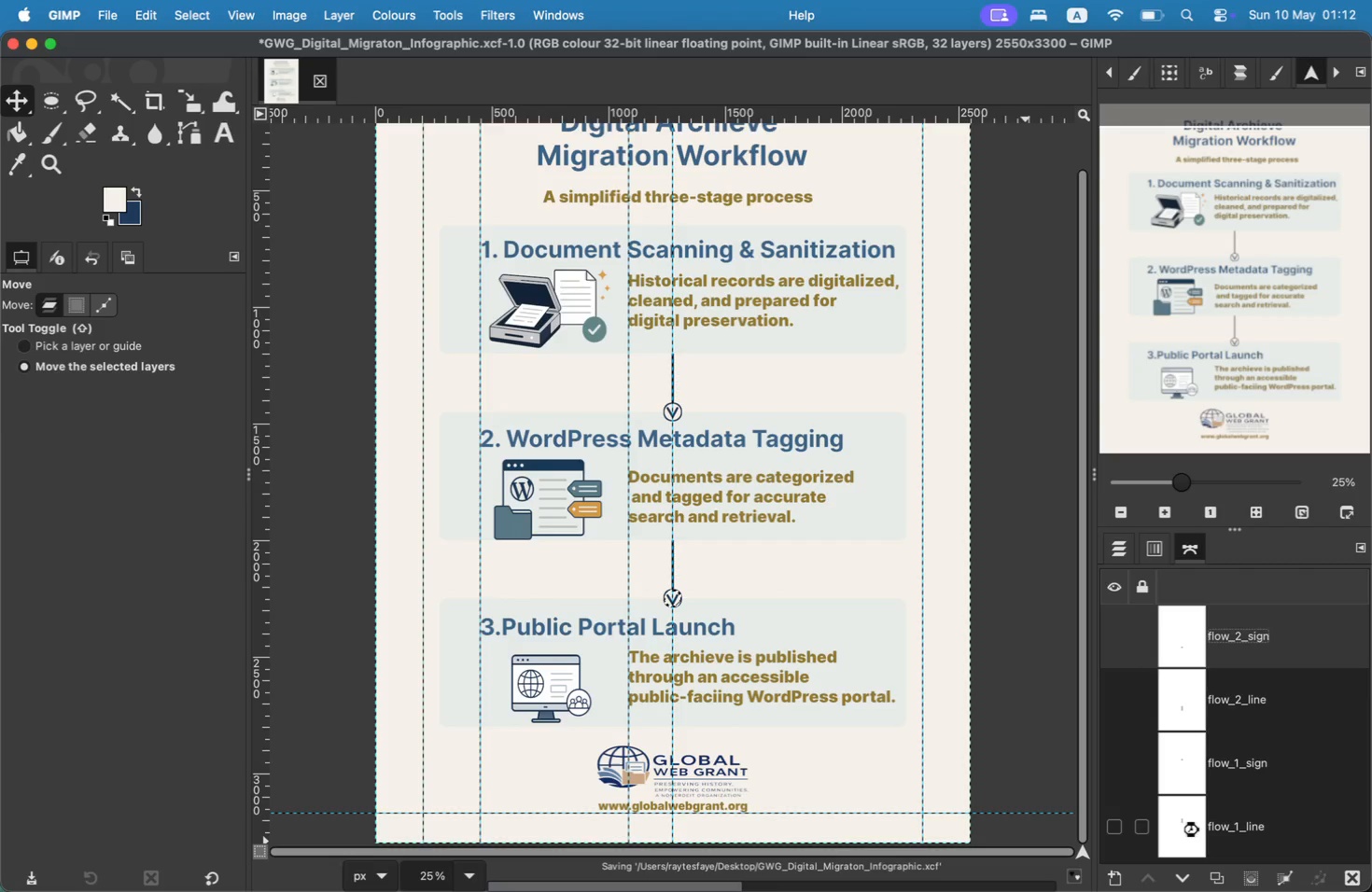 
key(Meta+CommandLeft)
 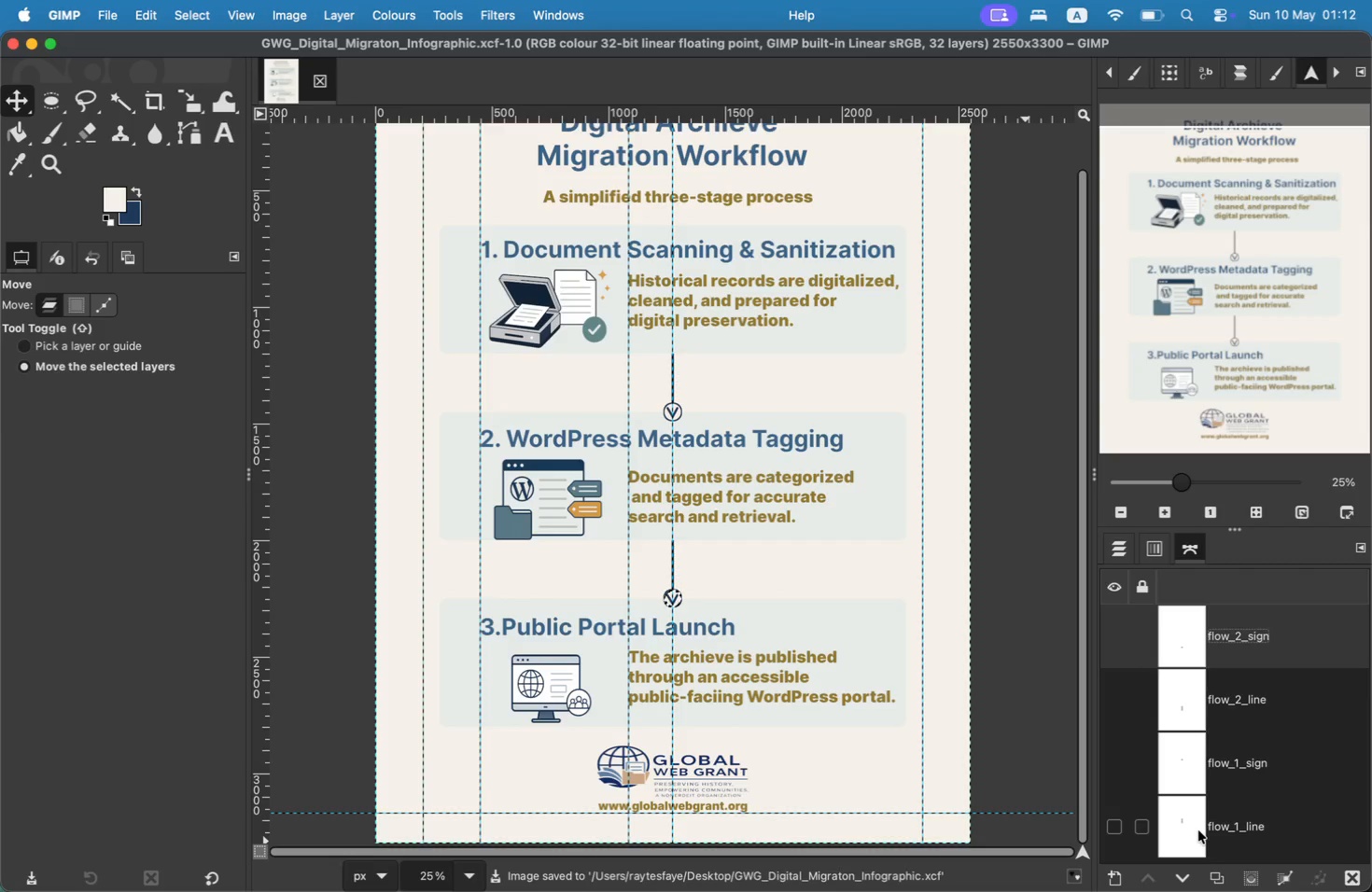 
wait(9.32)
 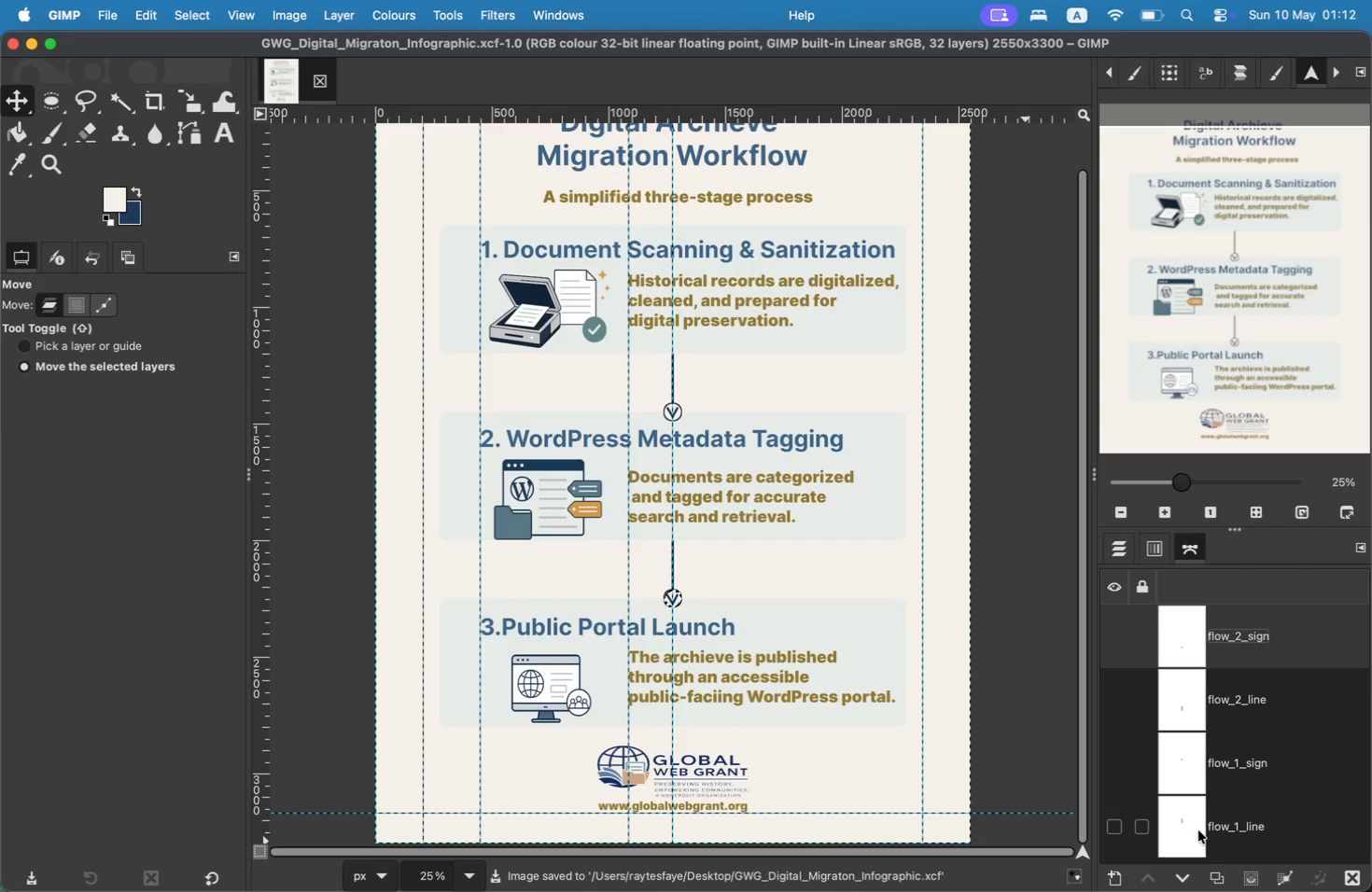 
left_click([119, 15])
 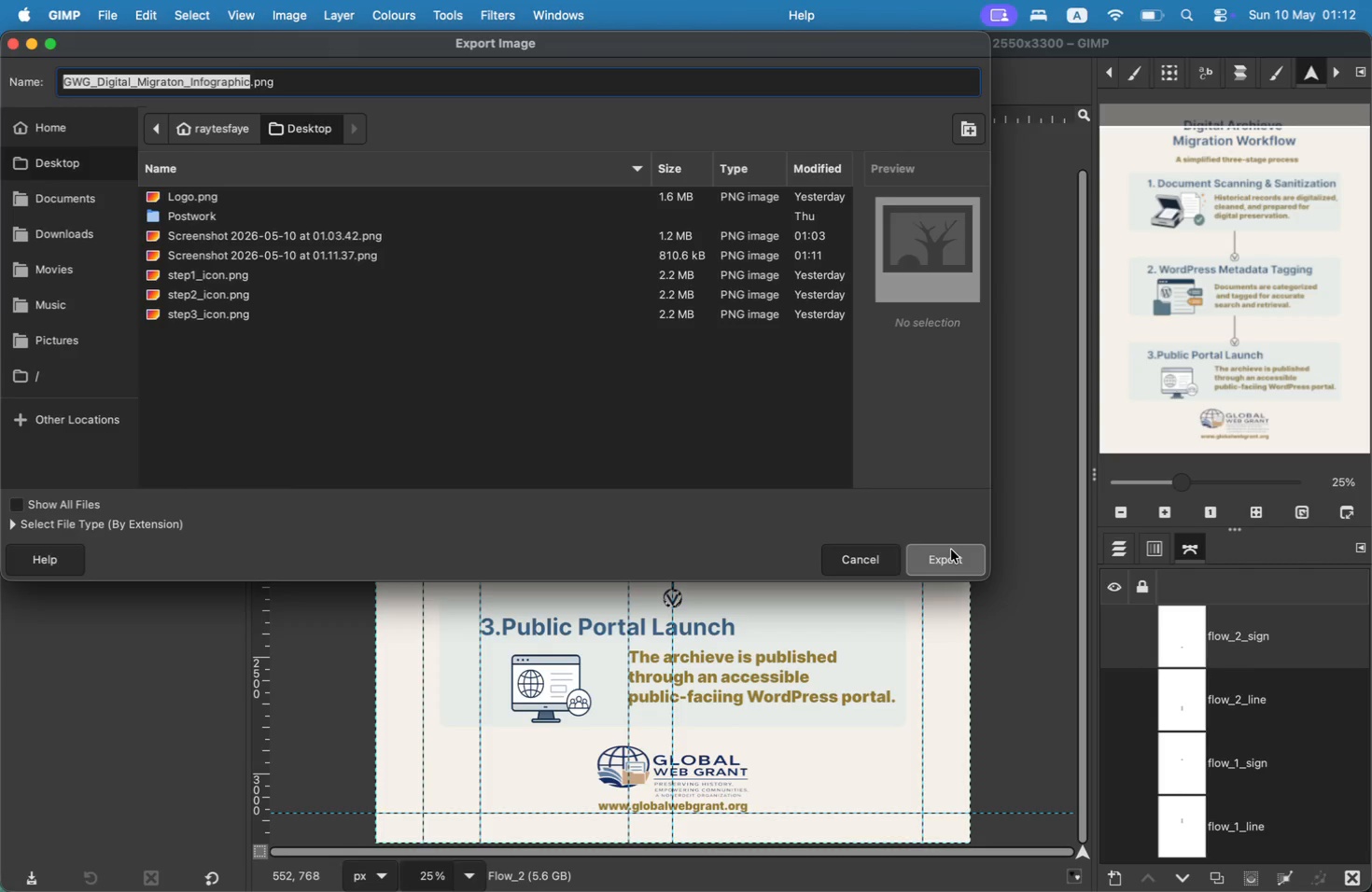 
wait(14.25)
 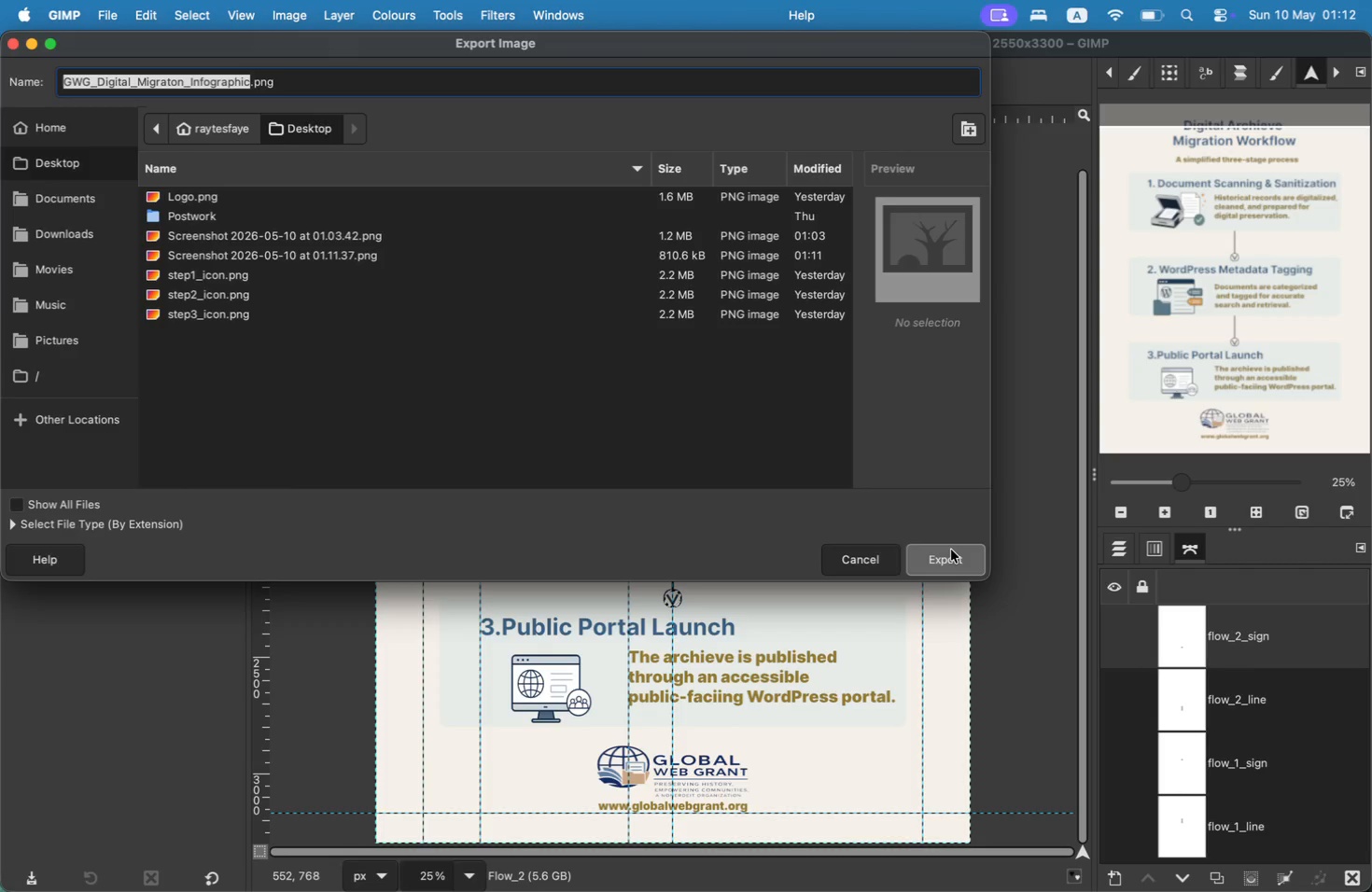 
double_click([214, 74])
 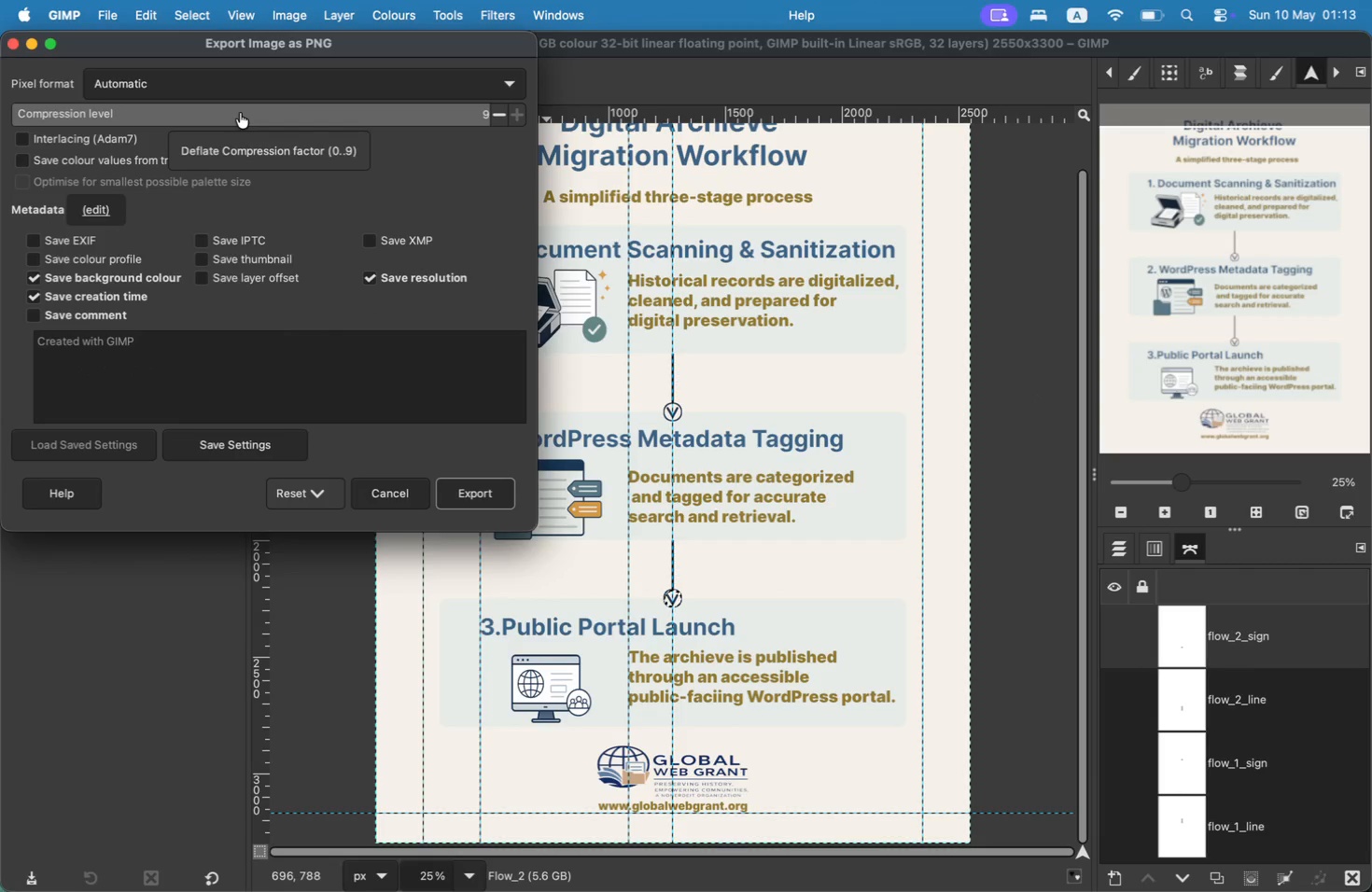 
type(Workflow)
 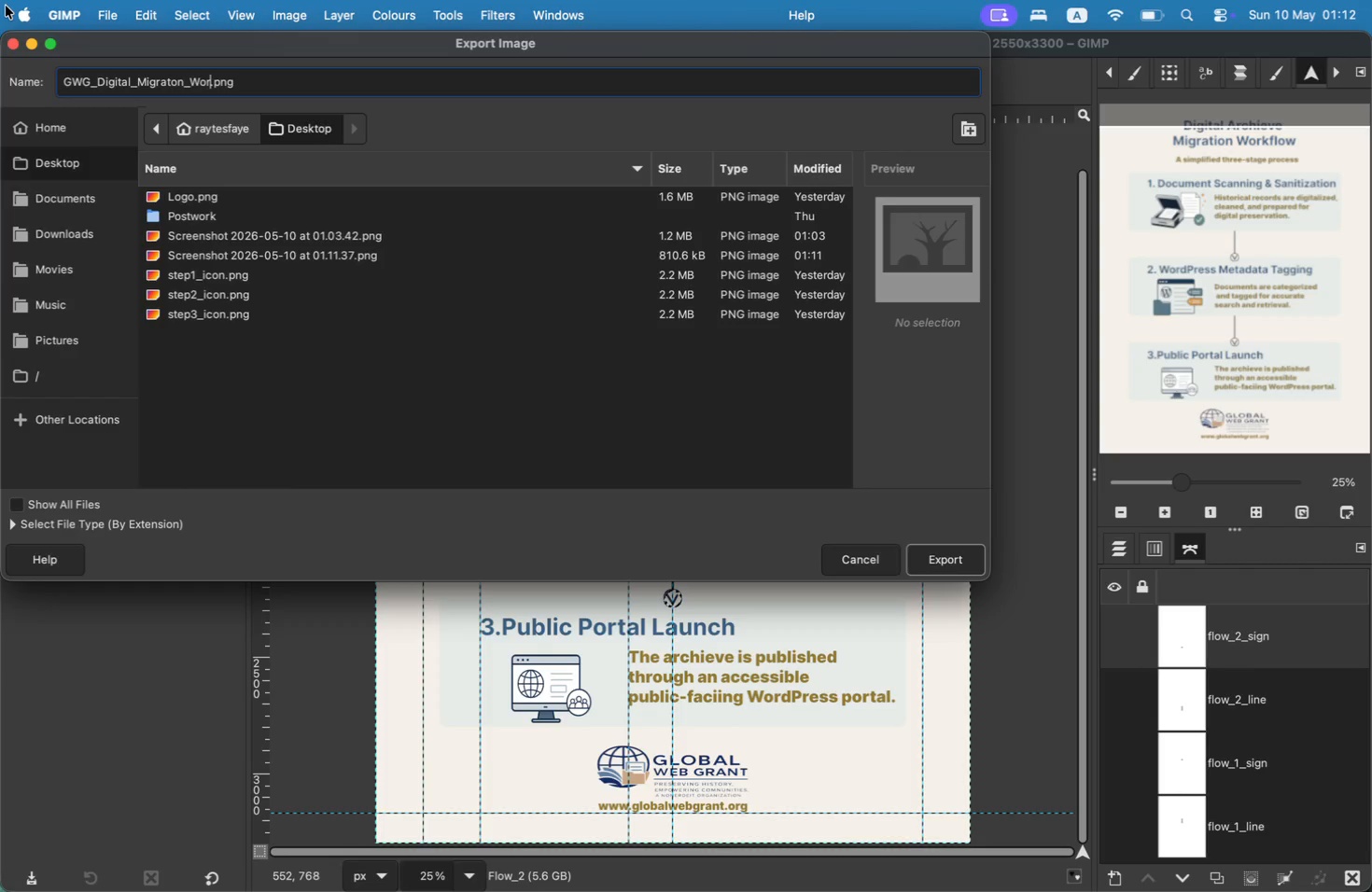 
wait(24.23)
 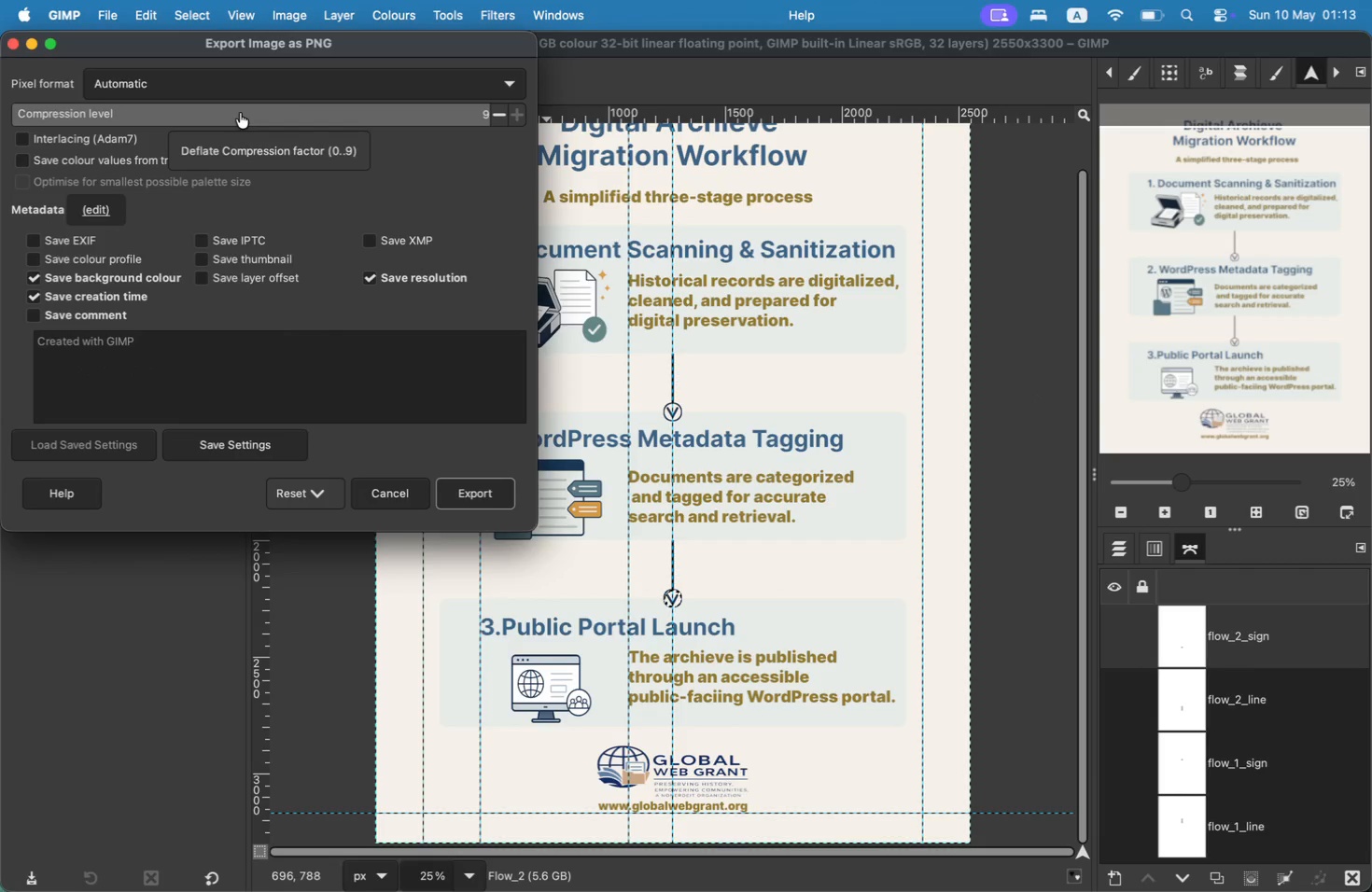 
mouse_move([388, 257])
 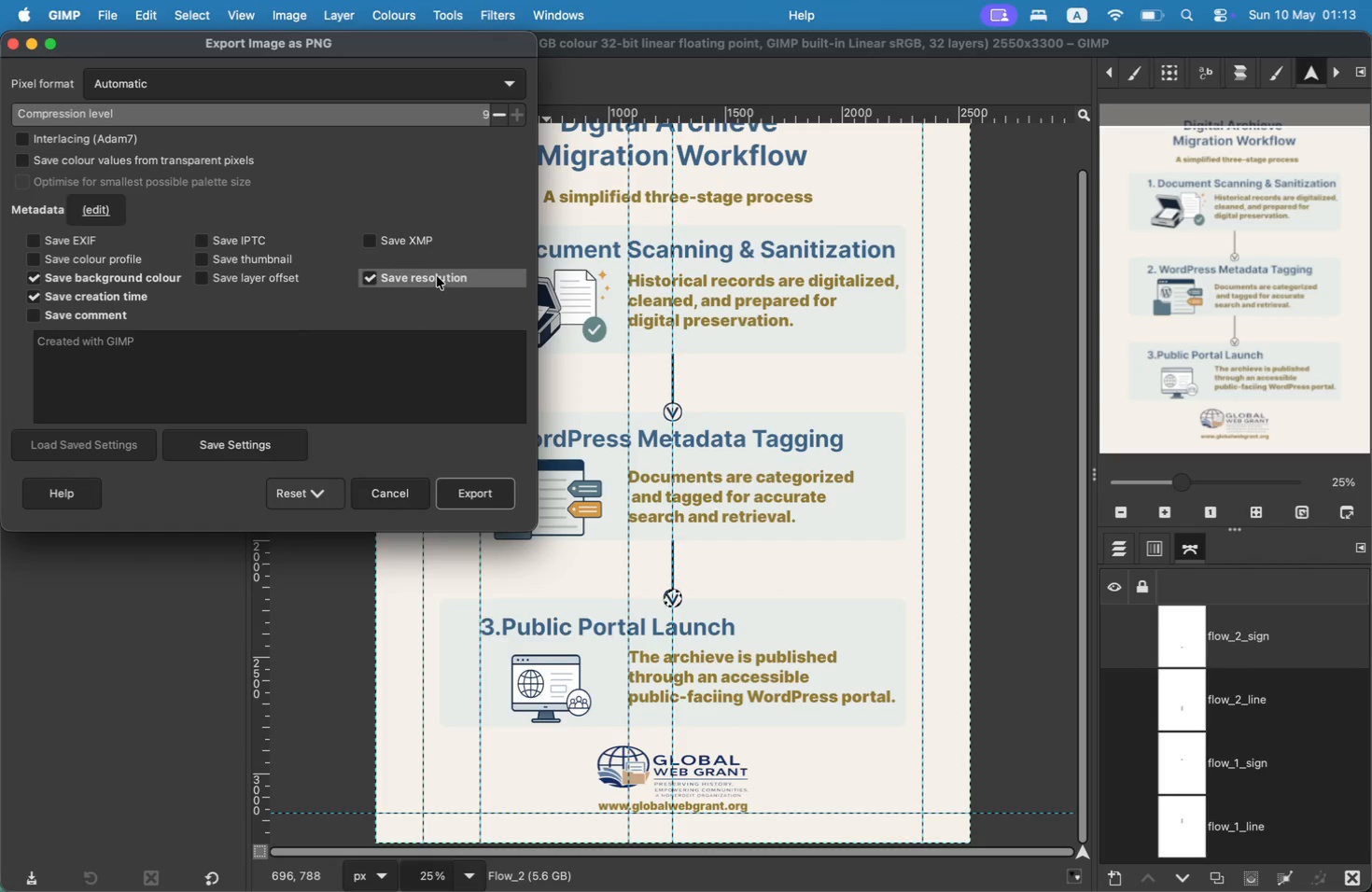 
left_click([474, 487])
 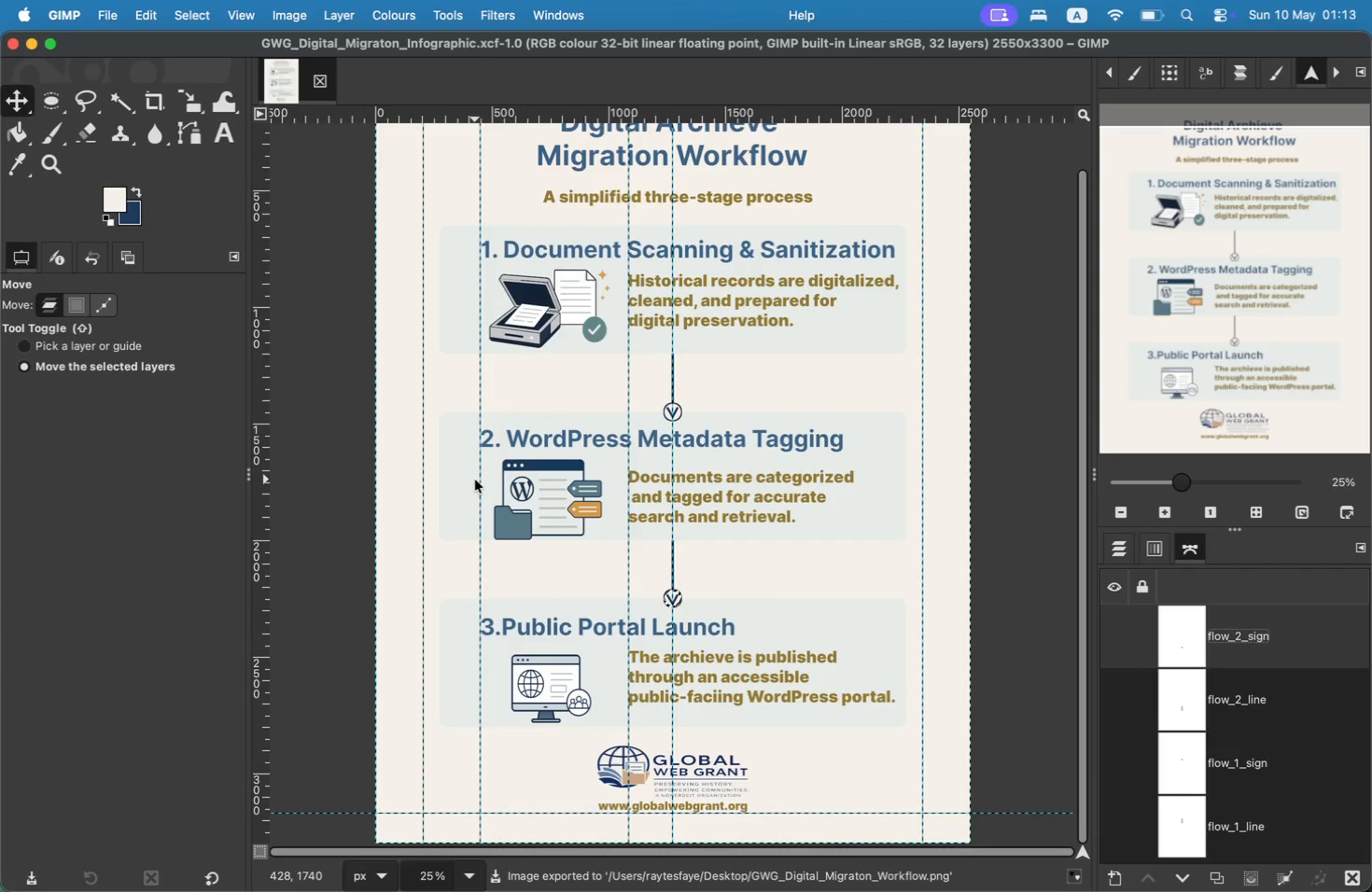 
wait(11.87)
 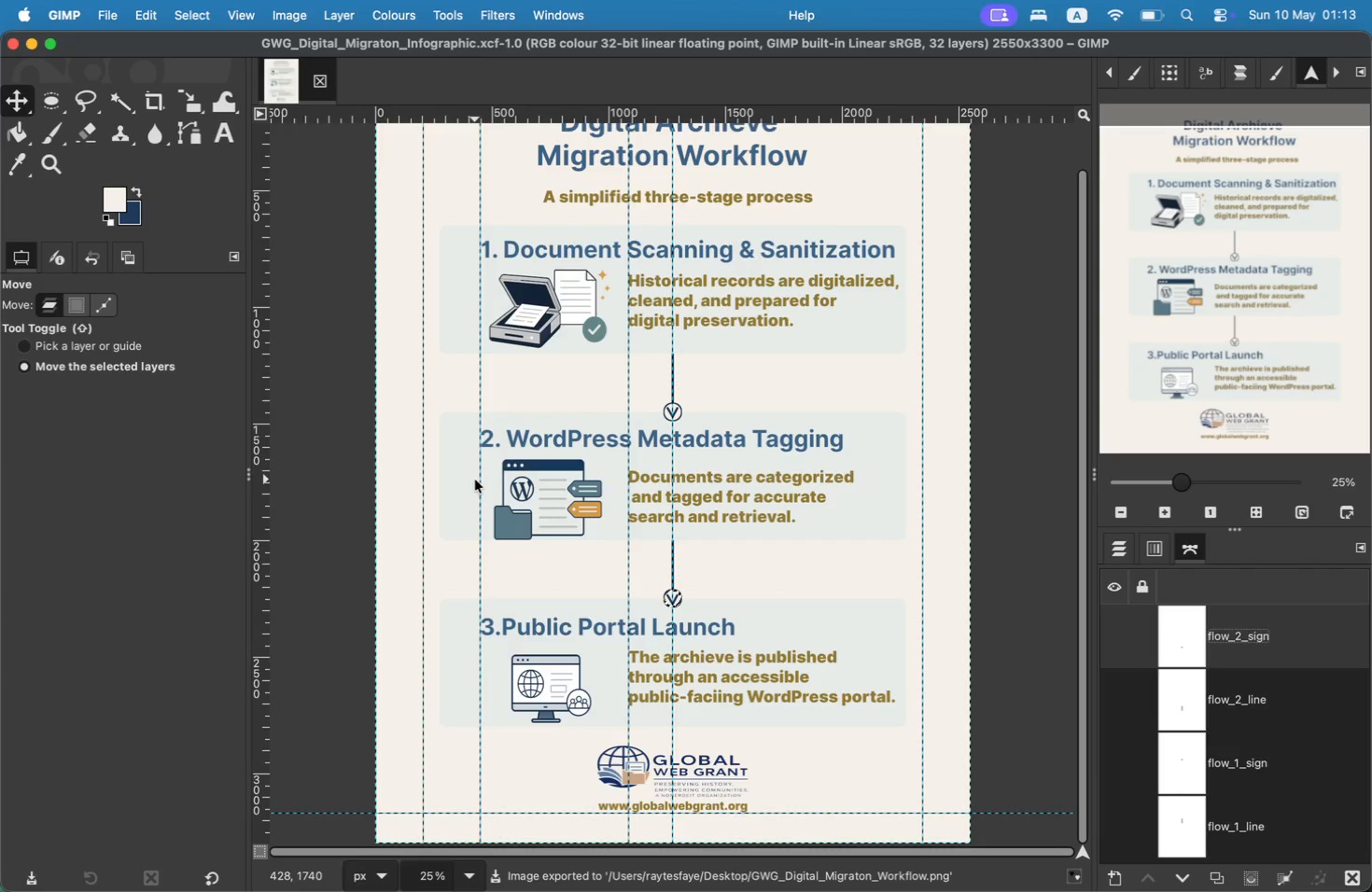 
left_click([119, 16])
 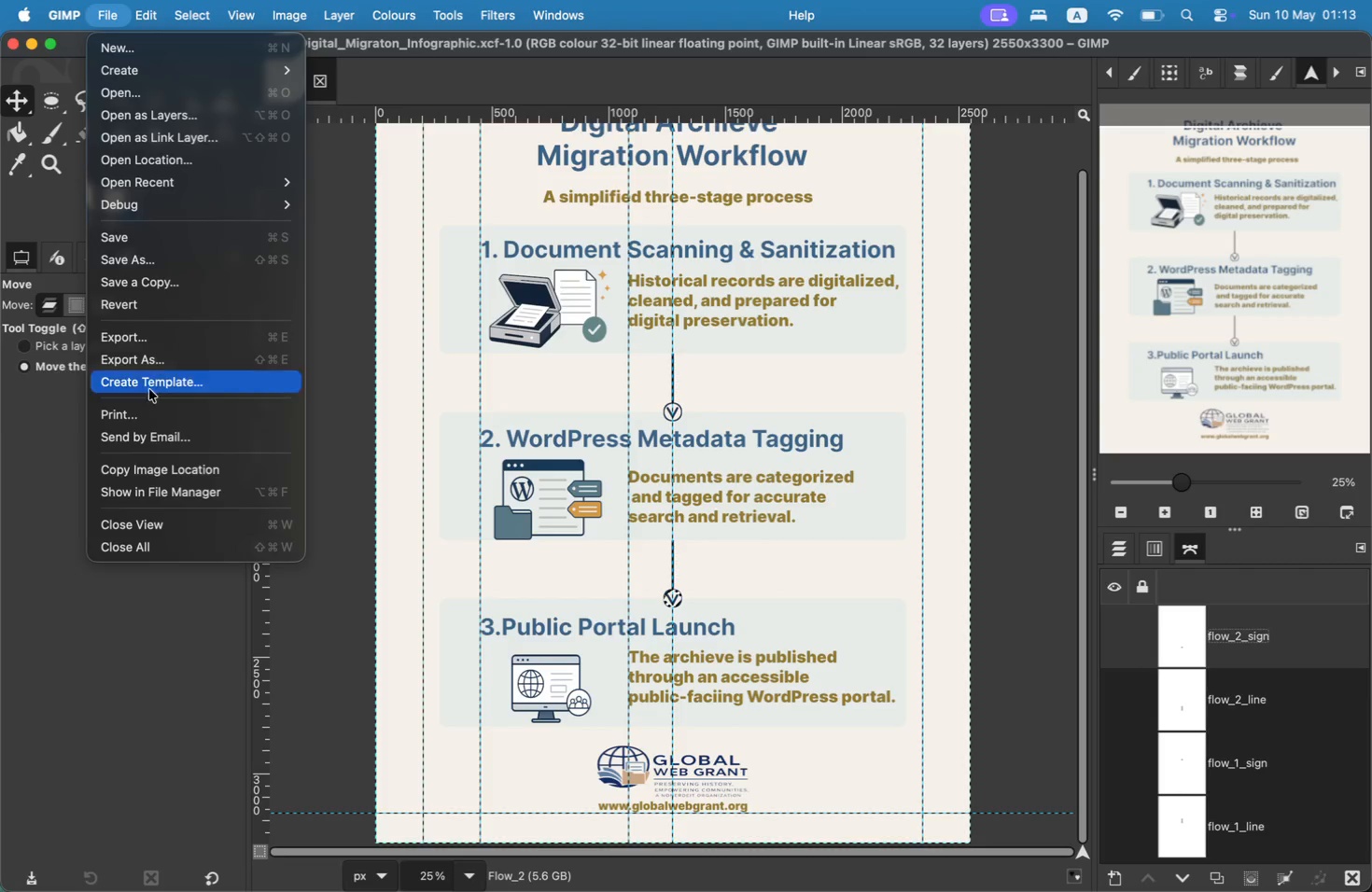 
left_click([155, 358])
 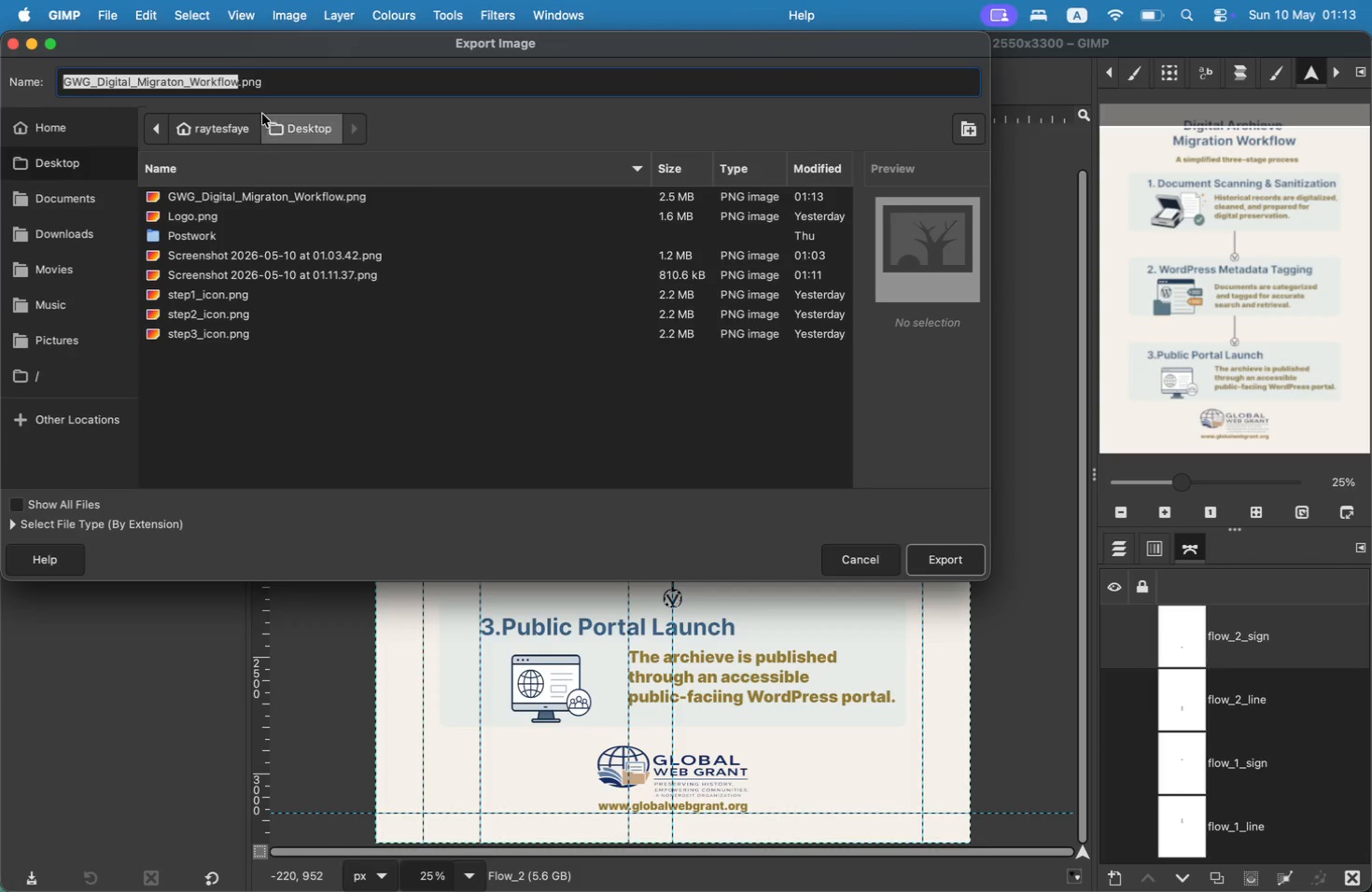 
left_click_drag(start_coordinate=[261, 82], to_coordinate=[268, 77])
 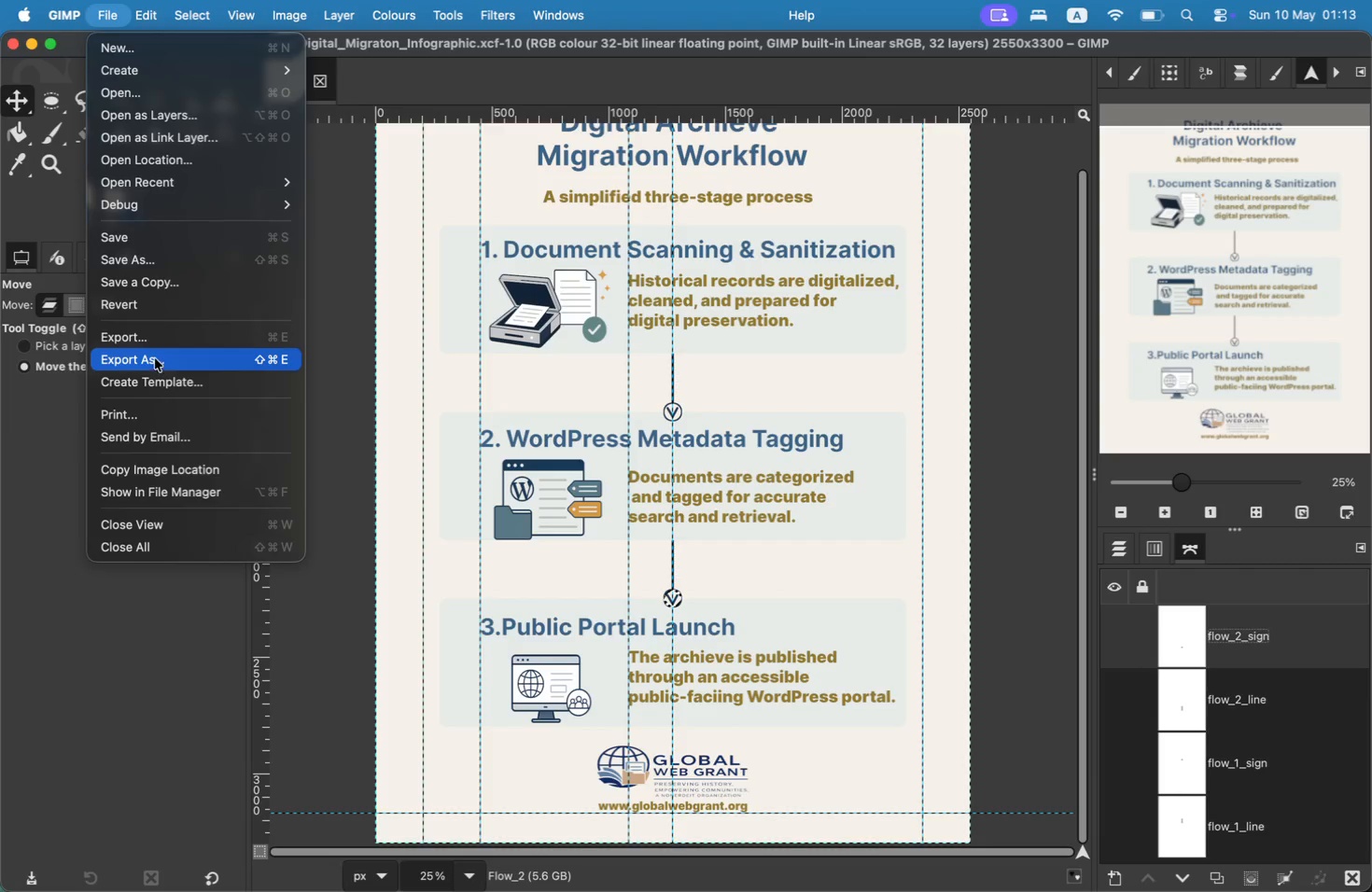 
key(Backspace)
key(Backspace)
type(df)
 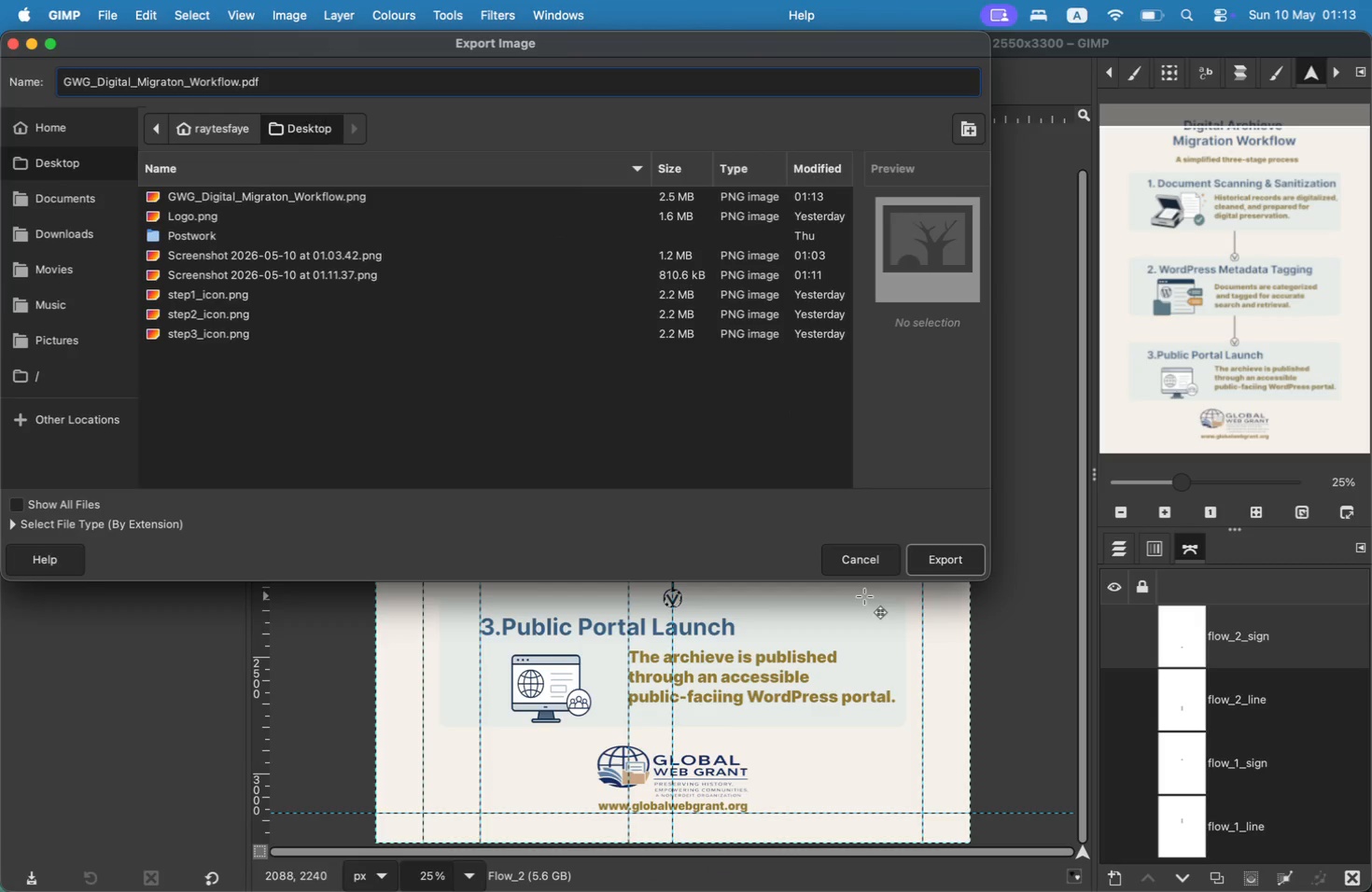 
wait(5.69)
 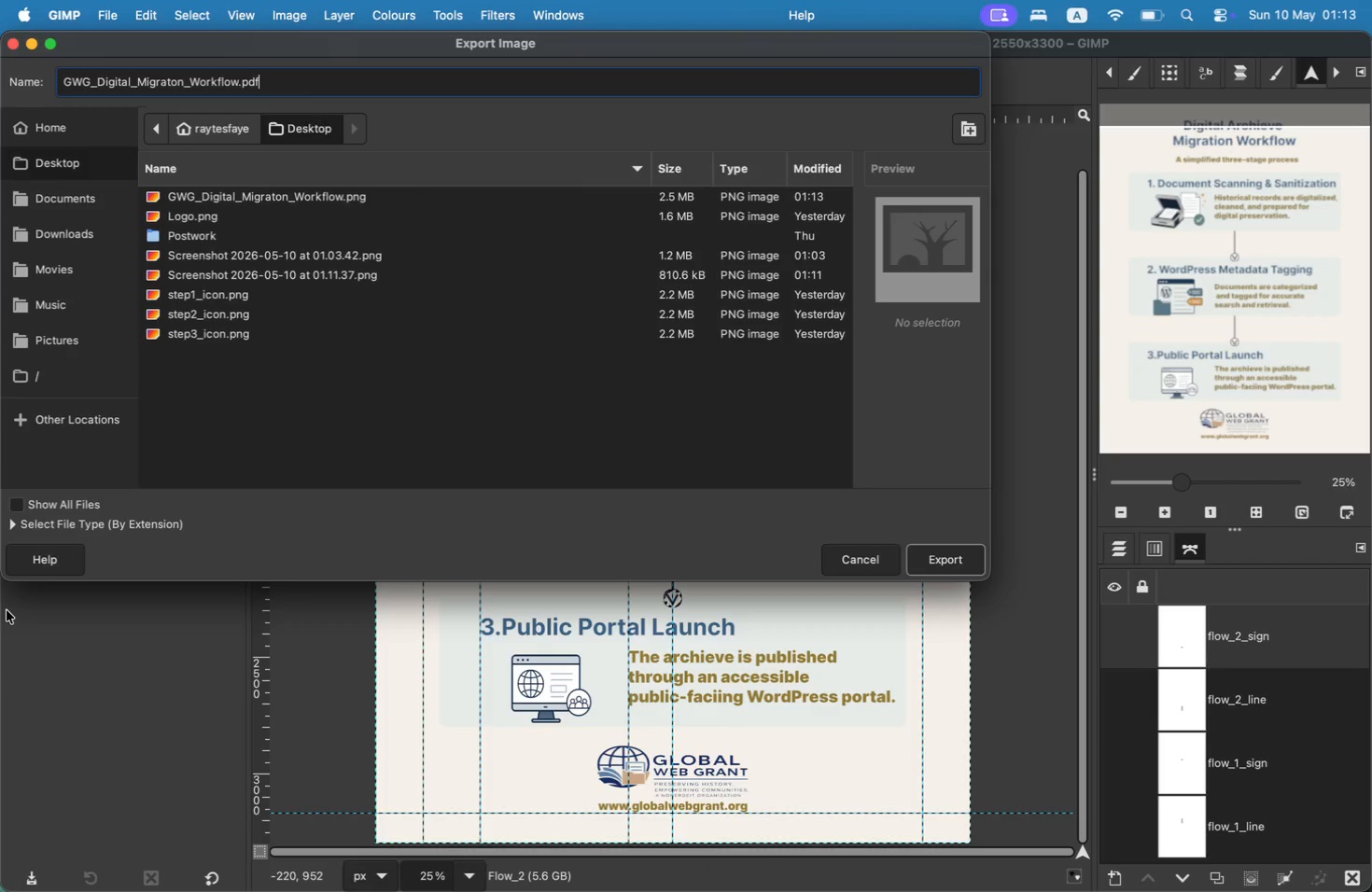 
left_click([950, 566])
 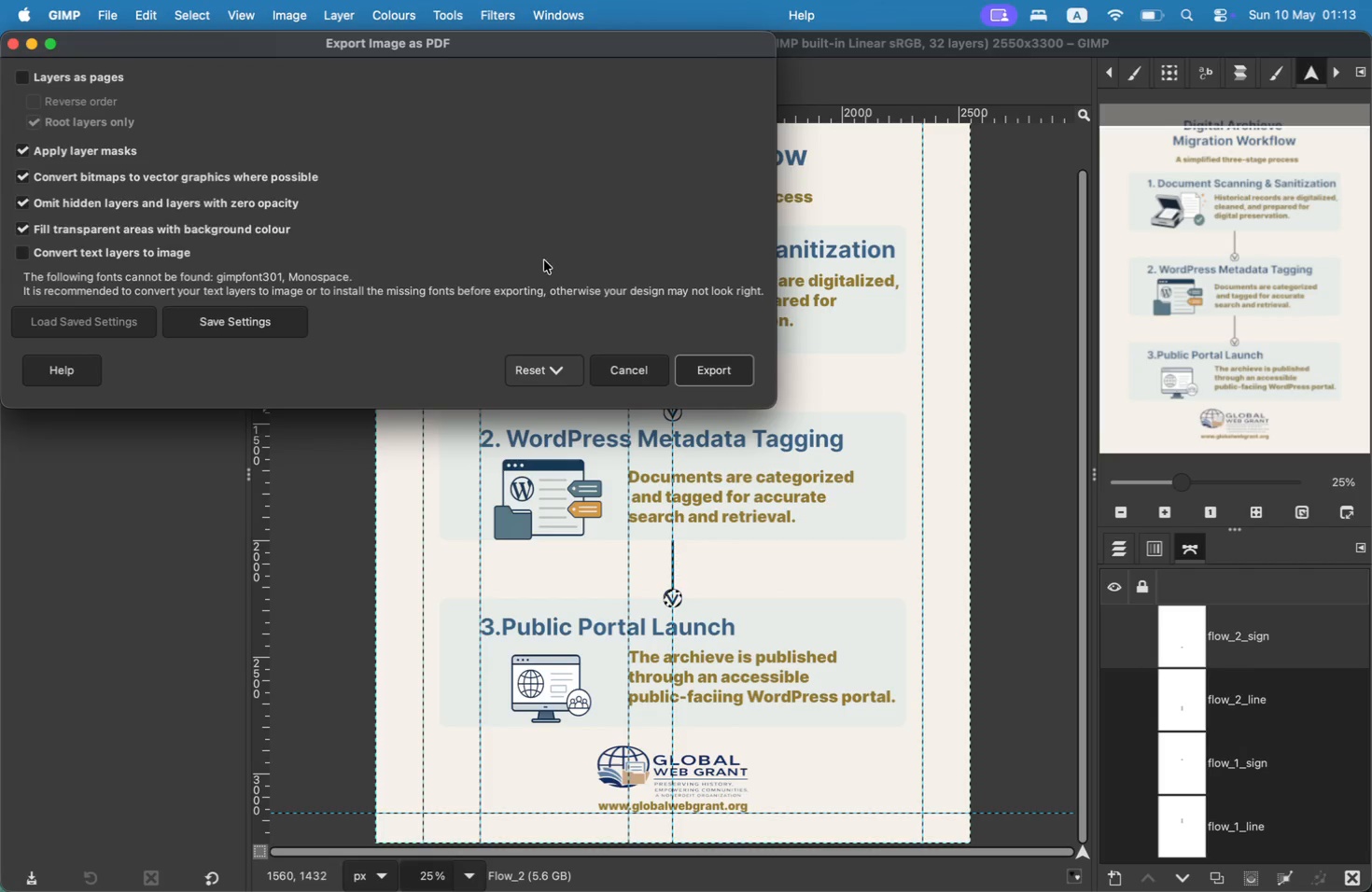 
mouse_move([162, 143])
 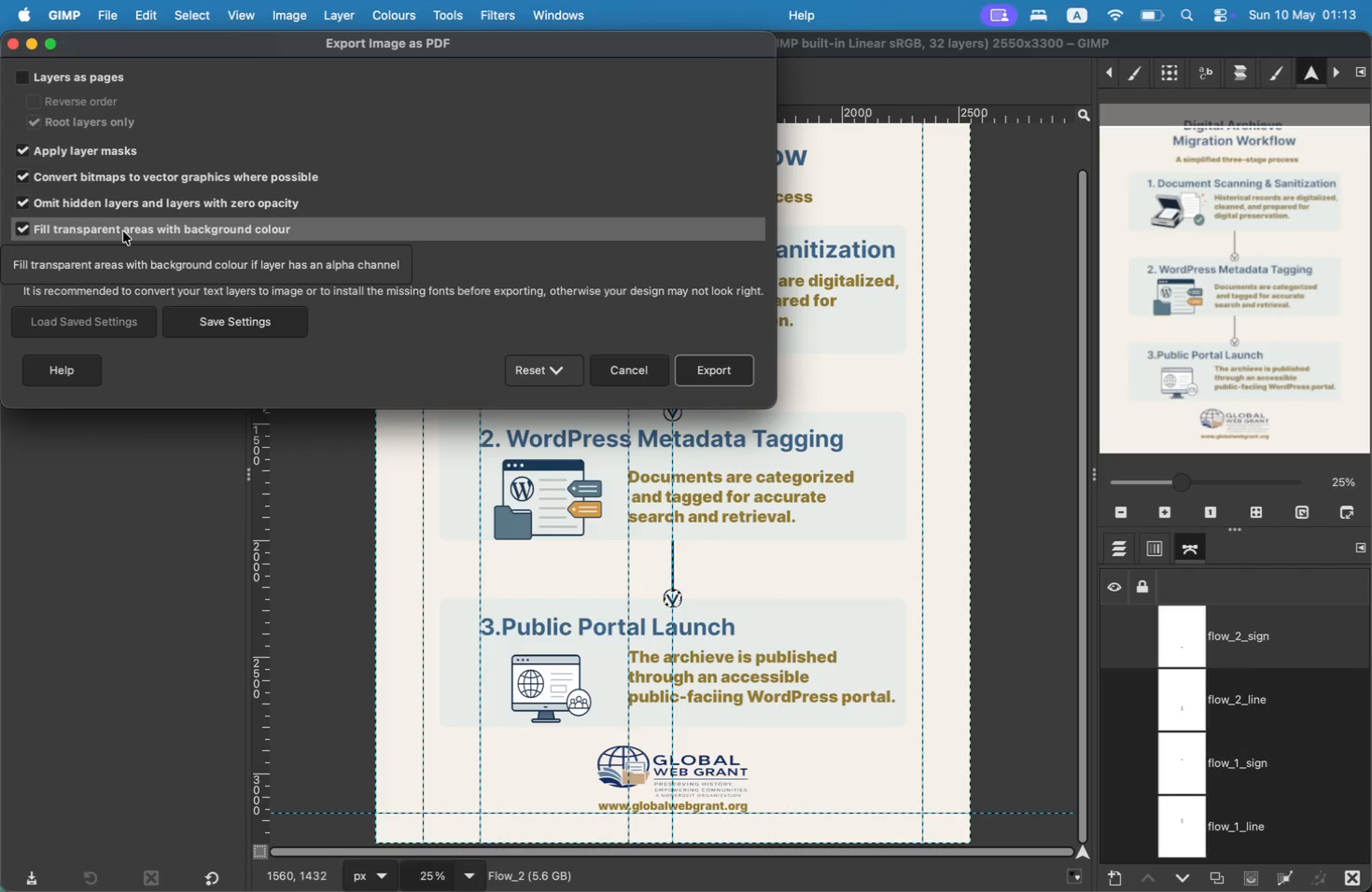 
left_click([123, 231])
 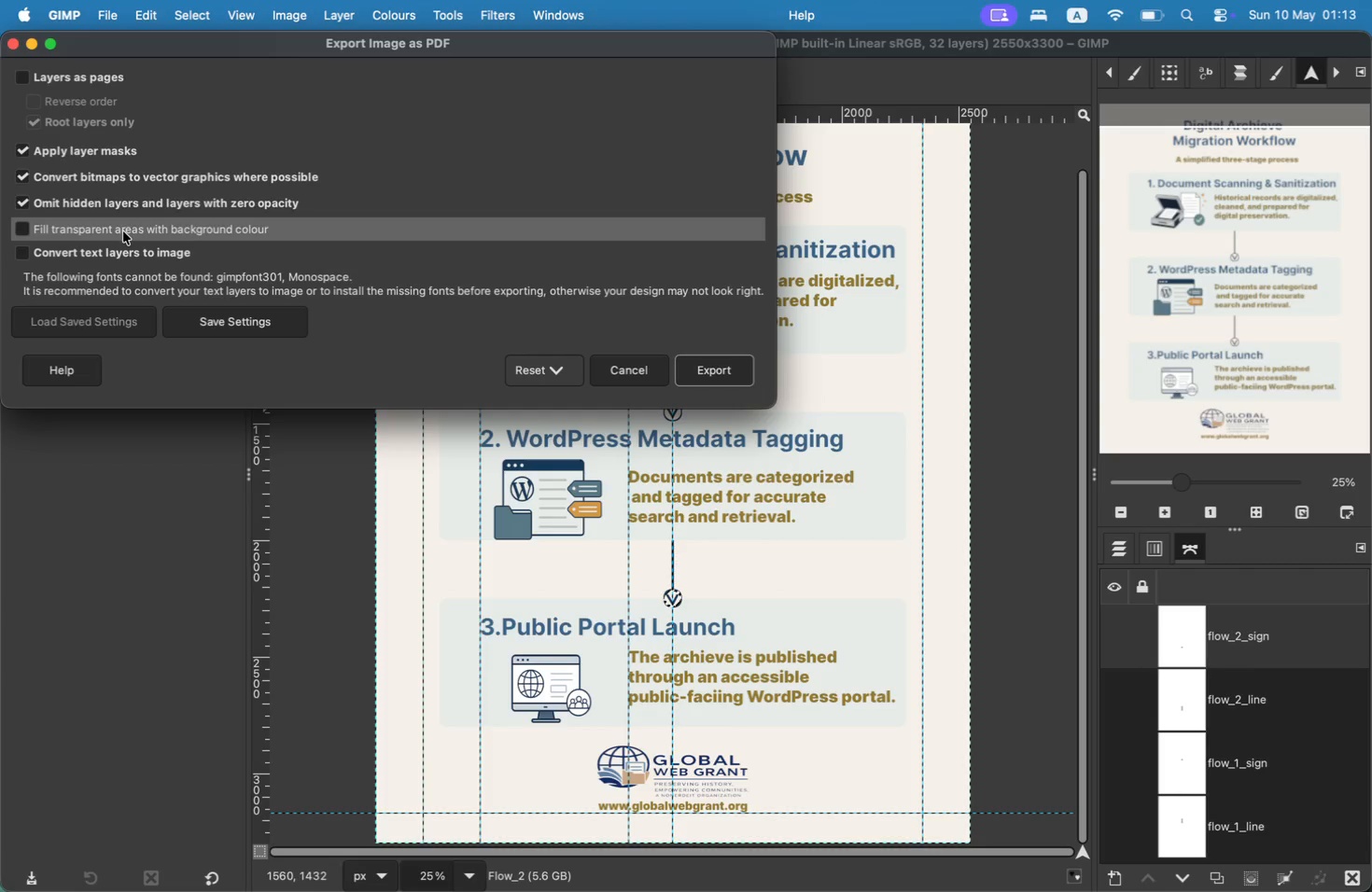 
left_click([123, 231])
 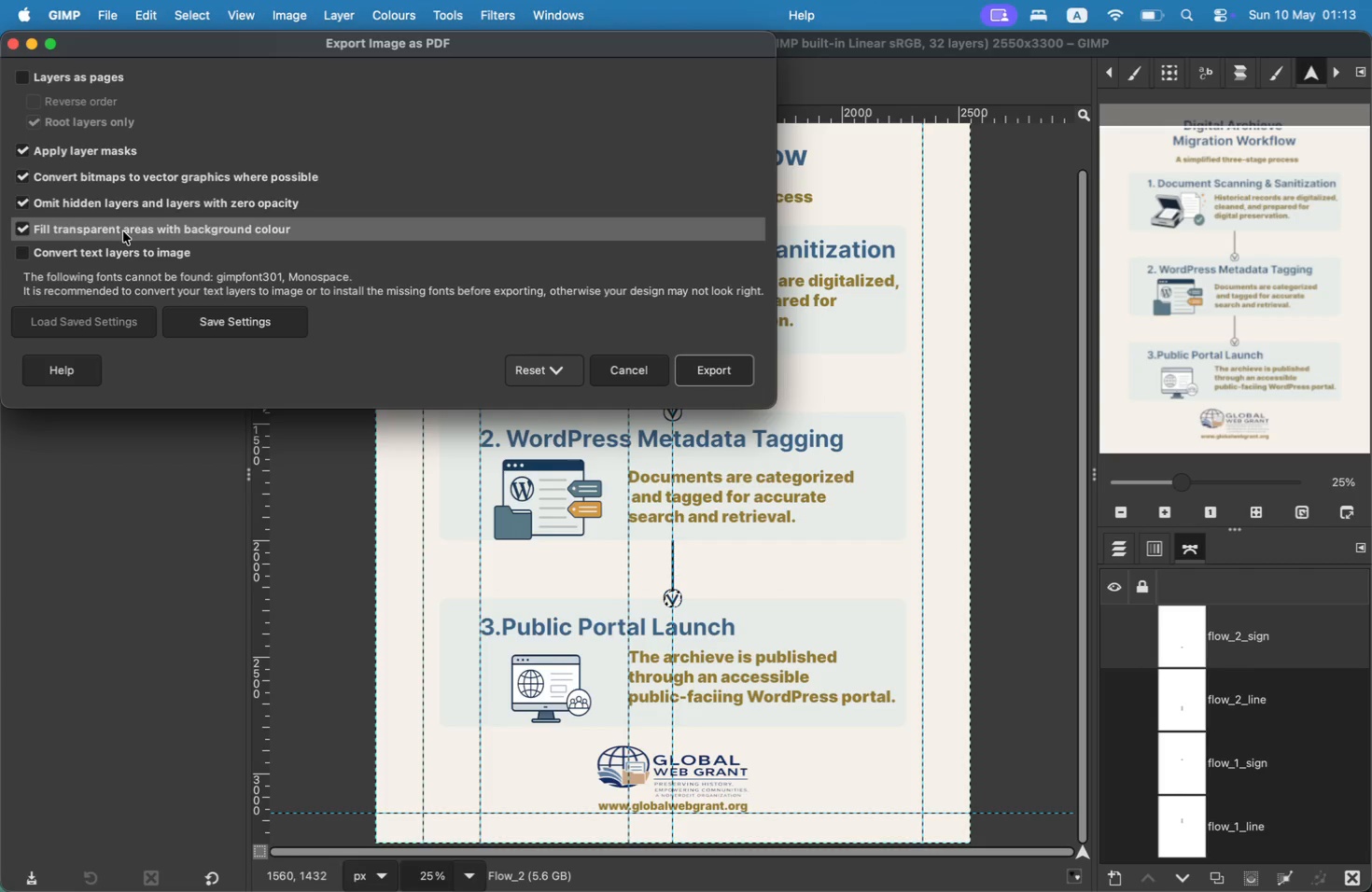 
left_click([123, 231])
 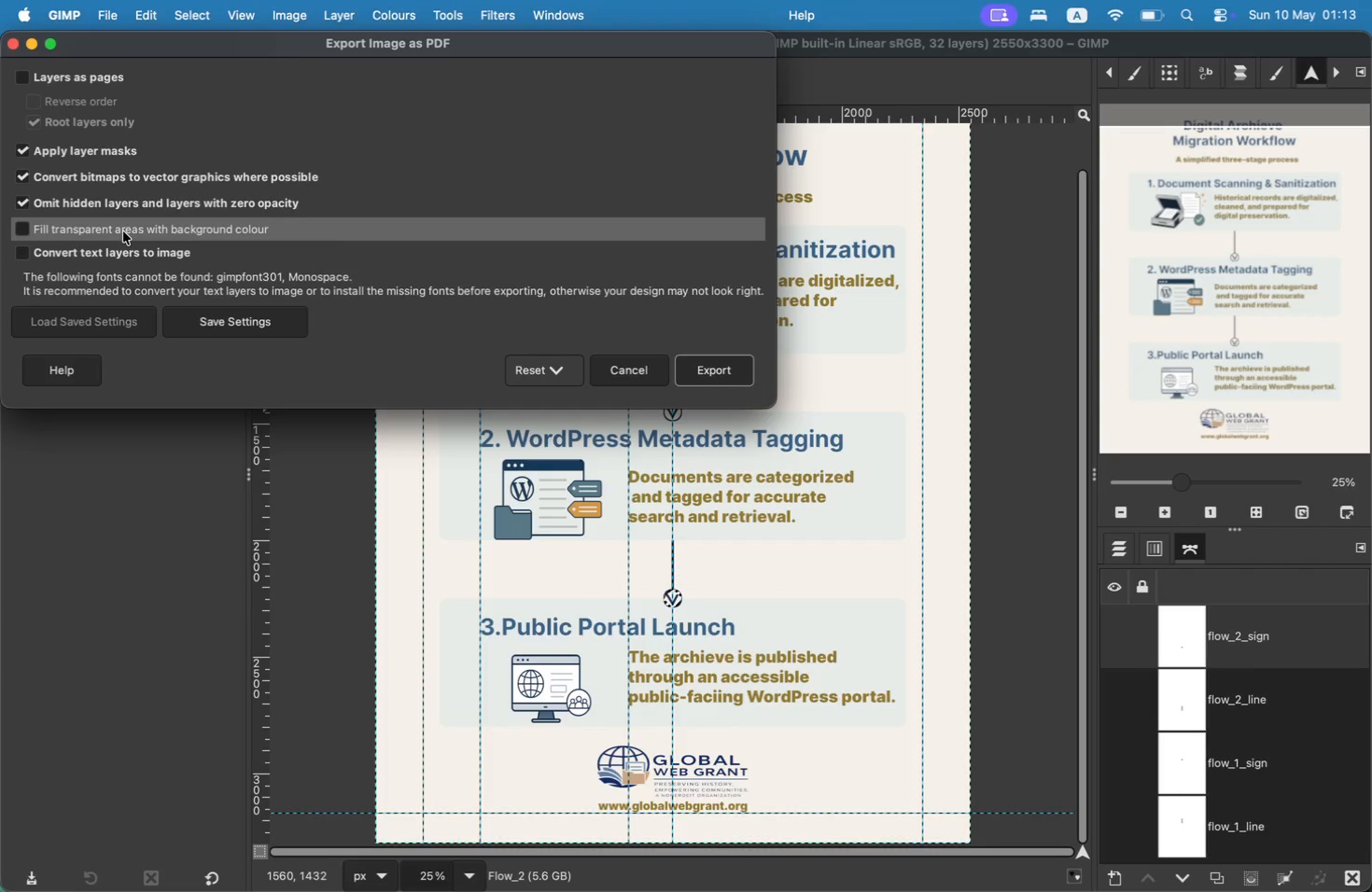 
left_click([123, 231])
 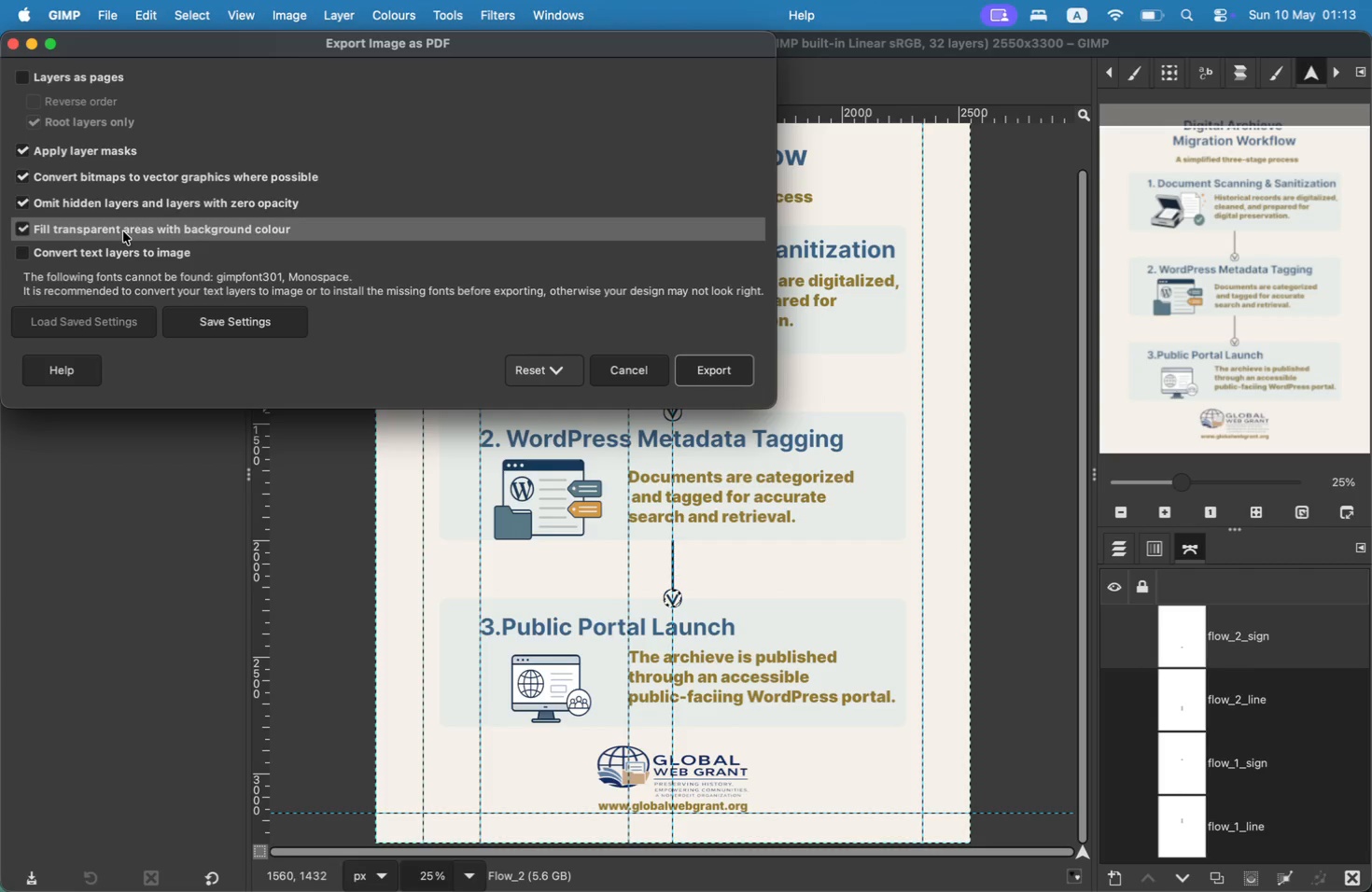 
left_click([123, 231])
 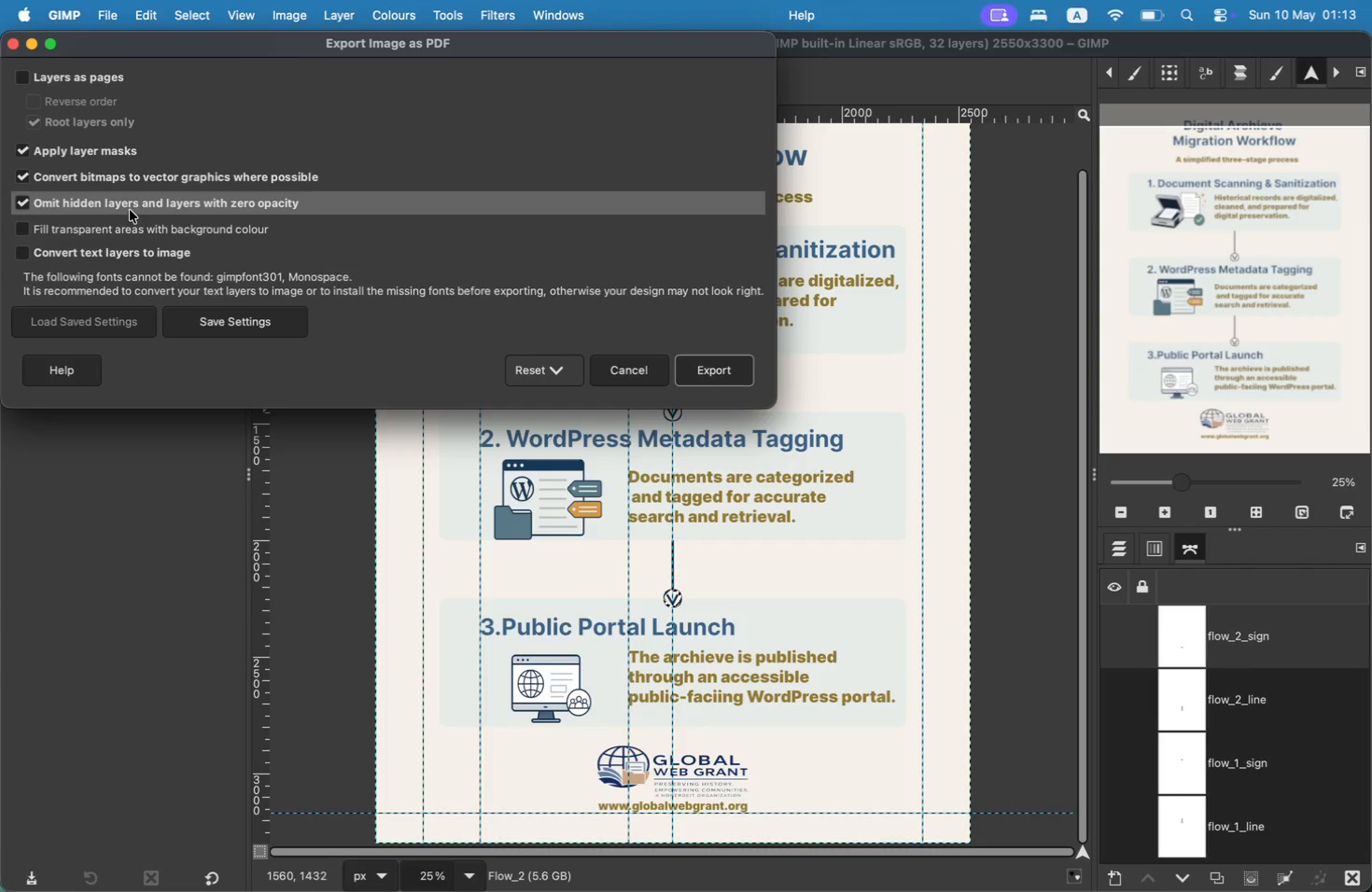 
left_click([128, 219])
 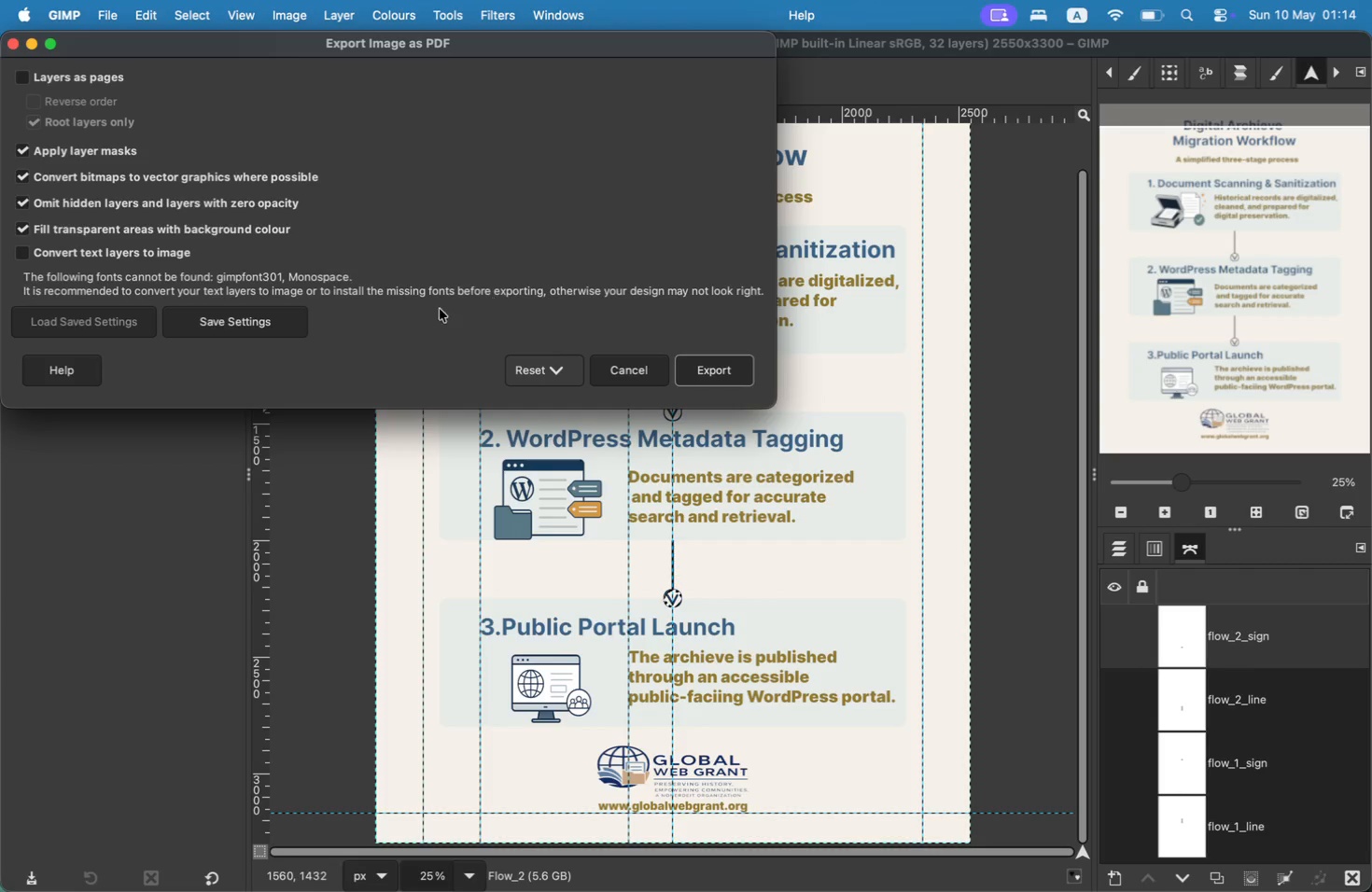 
left_click([703, 380])
 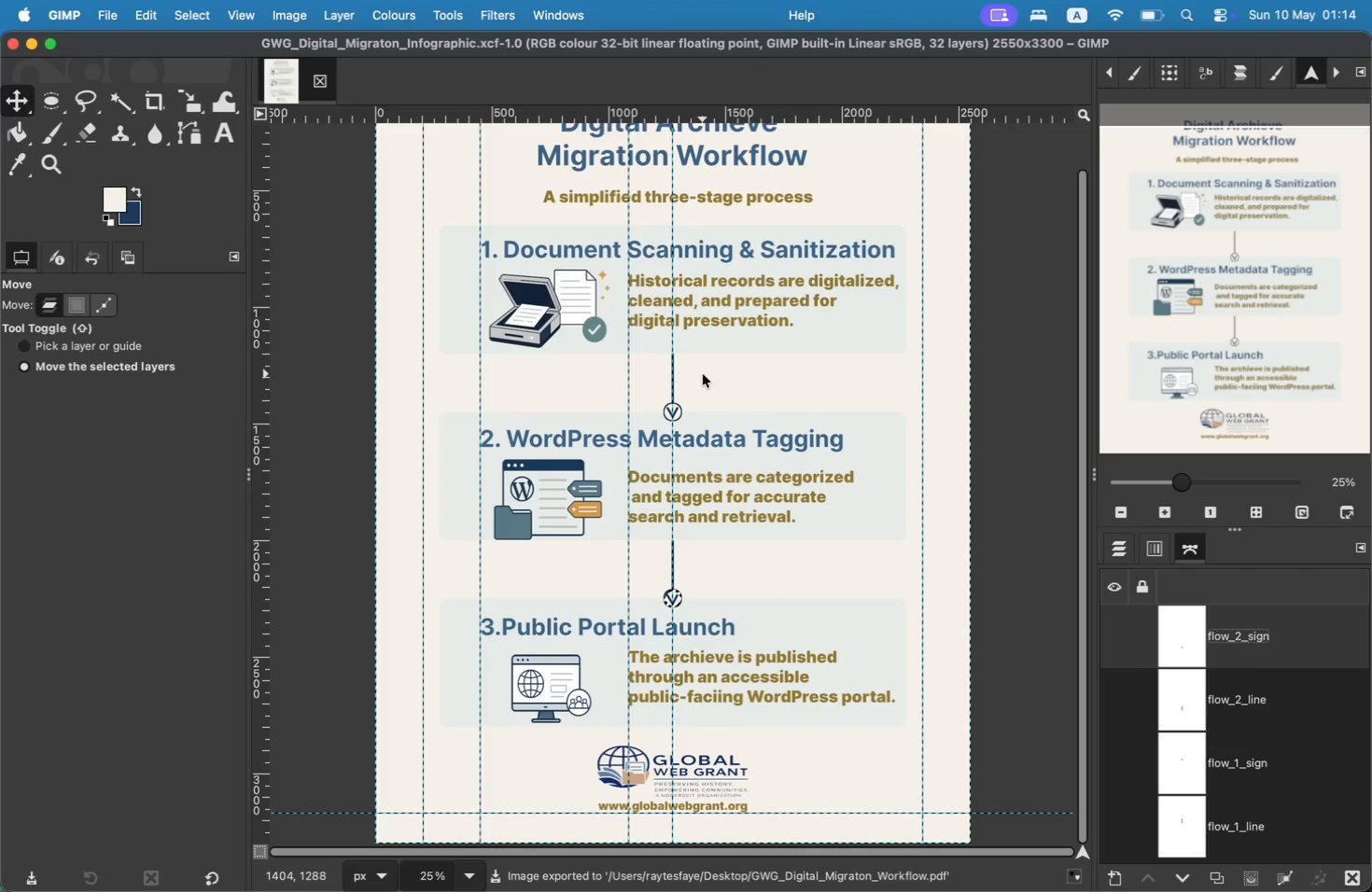 
wait(13.1)
 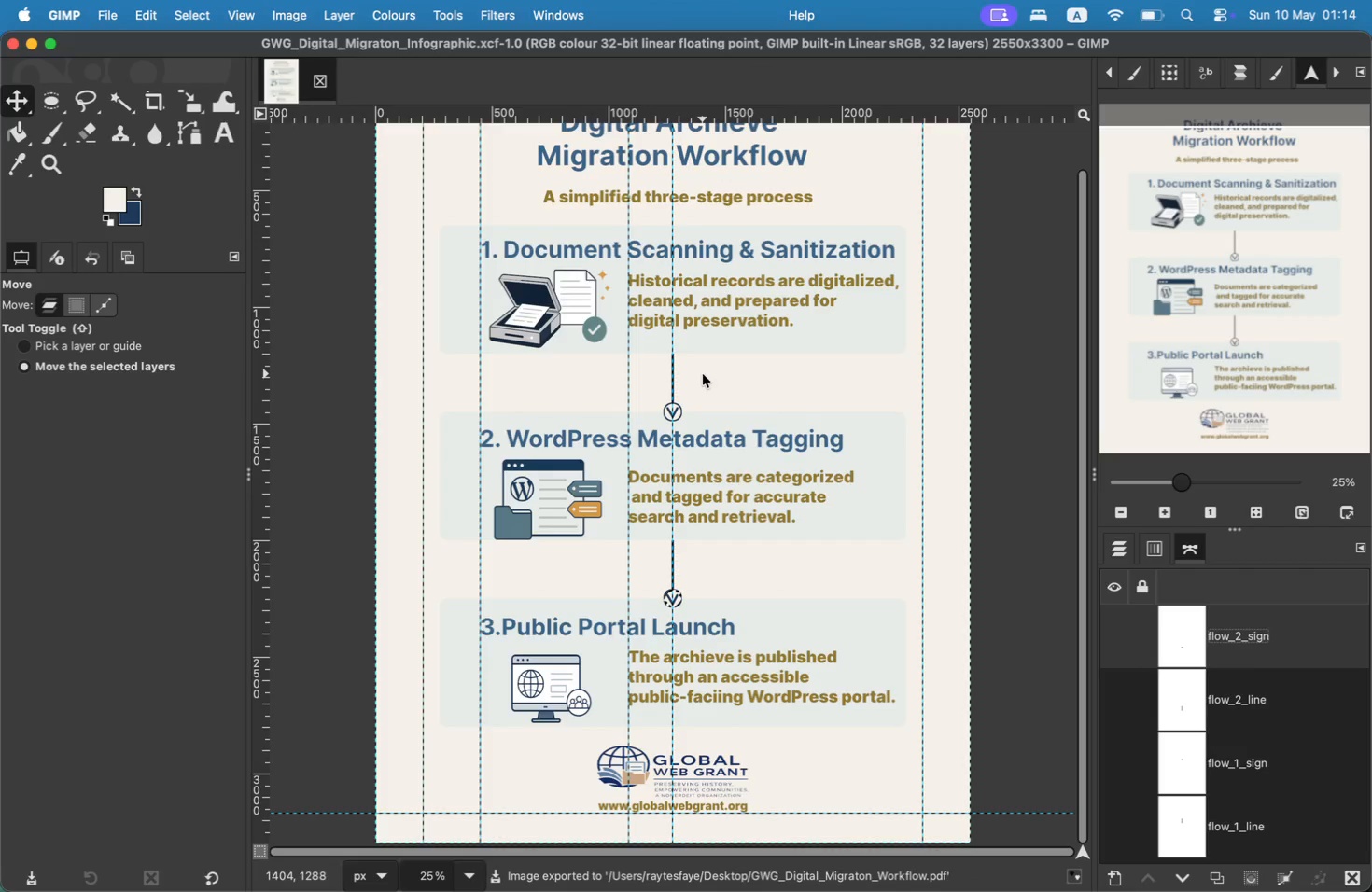 
left_click([169, 361])
 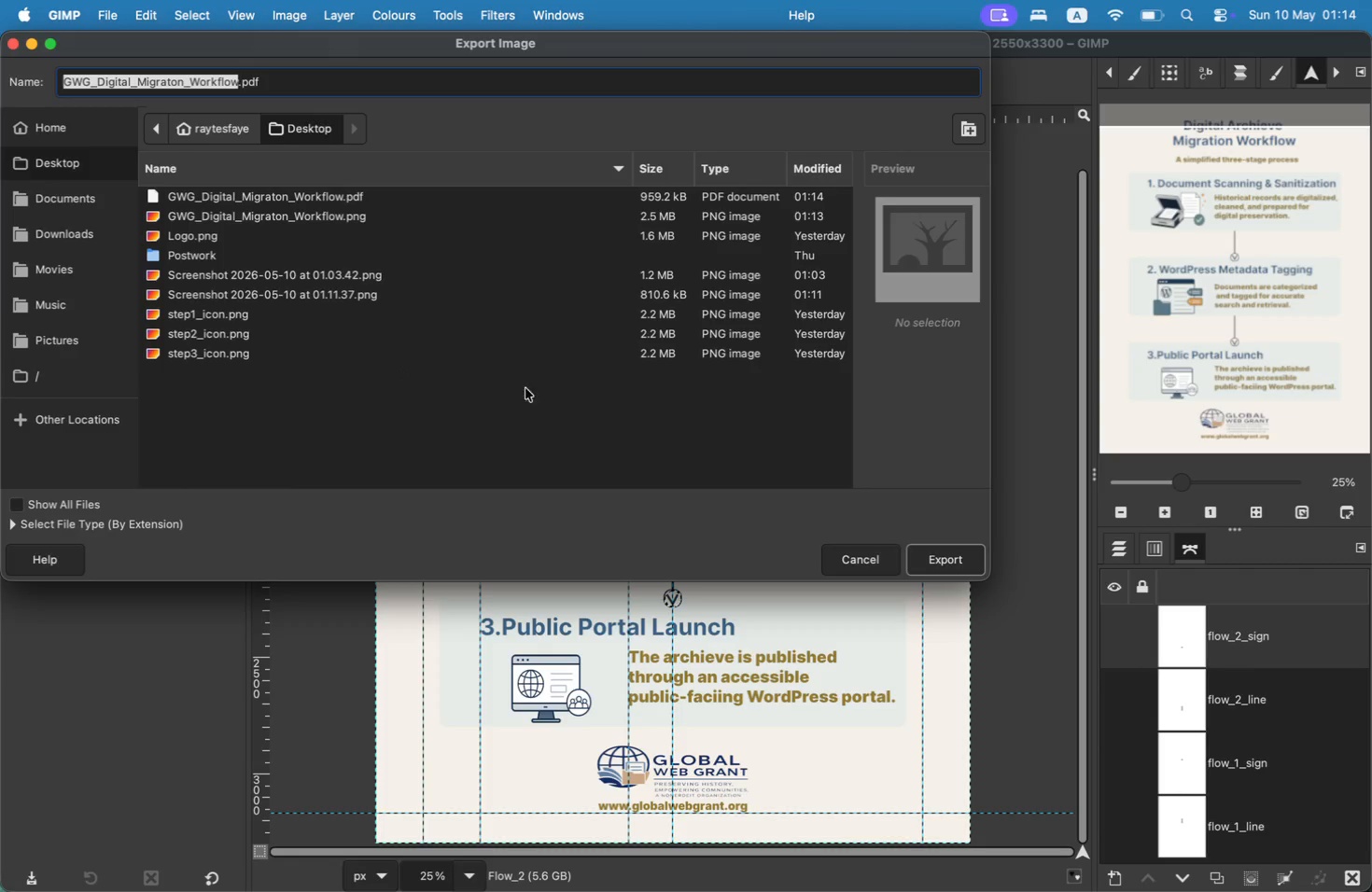 
left_click([923, 549])
 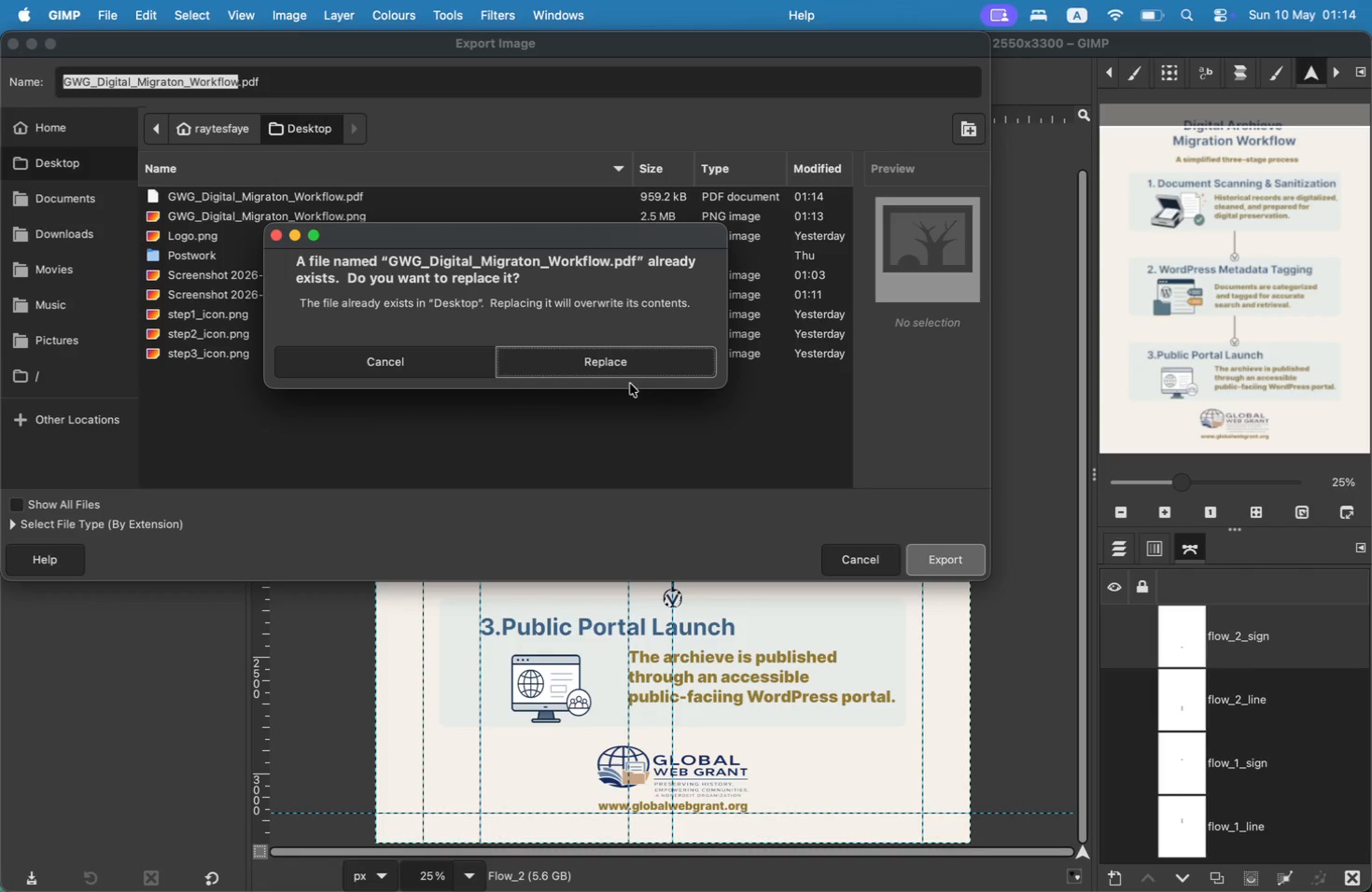 
left_click([619, 369])
 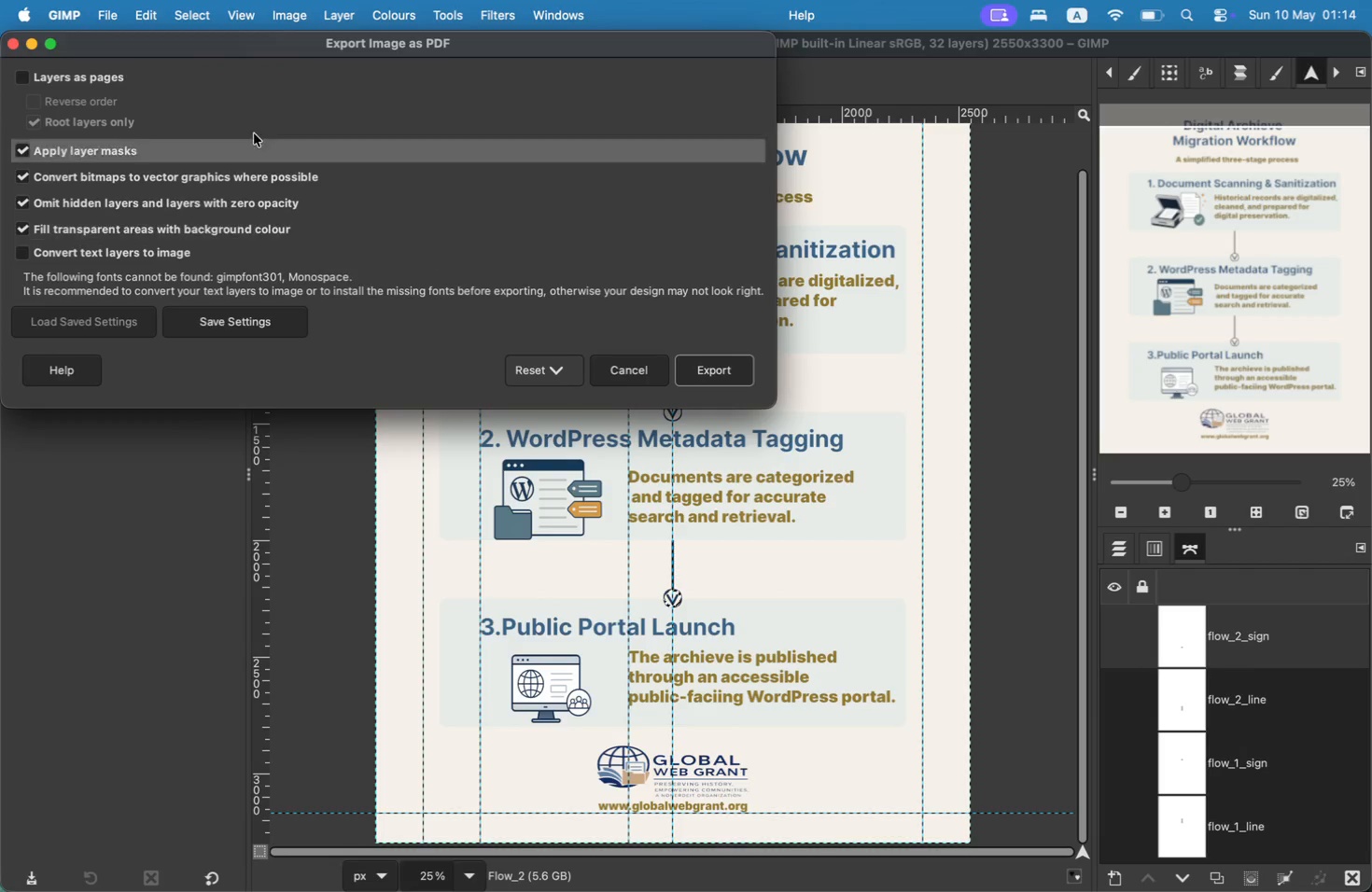 
wait(6.5)
 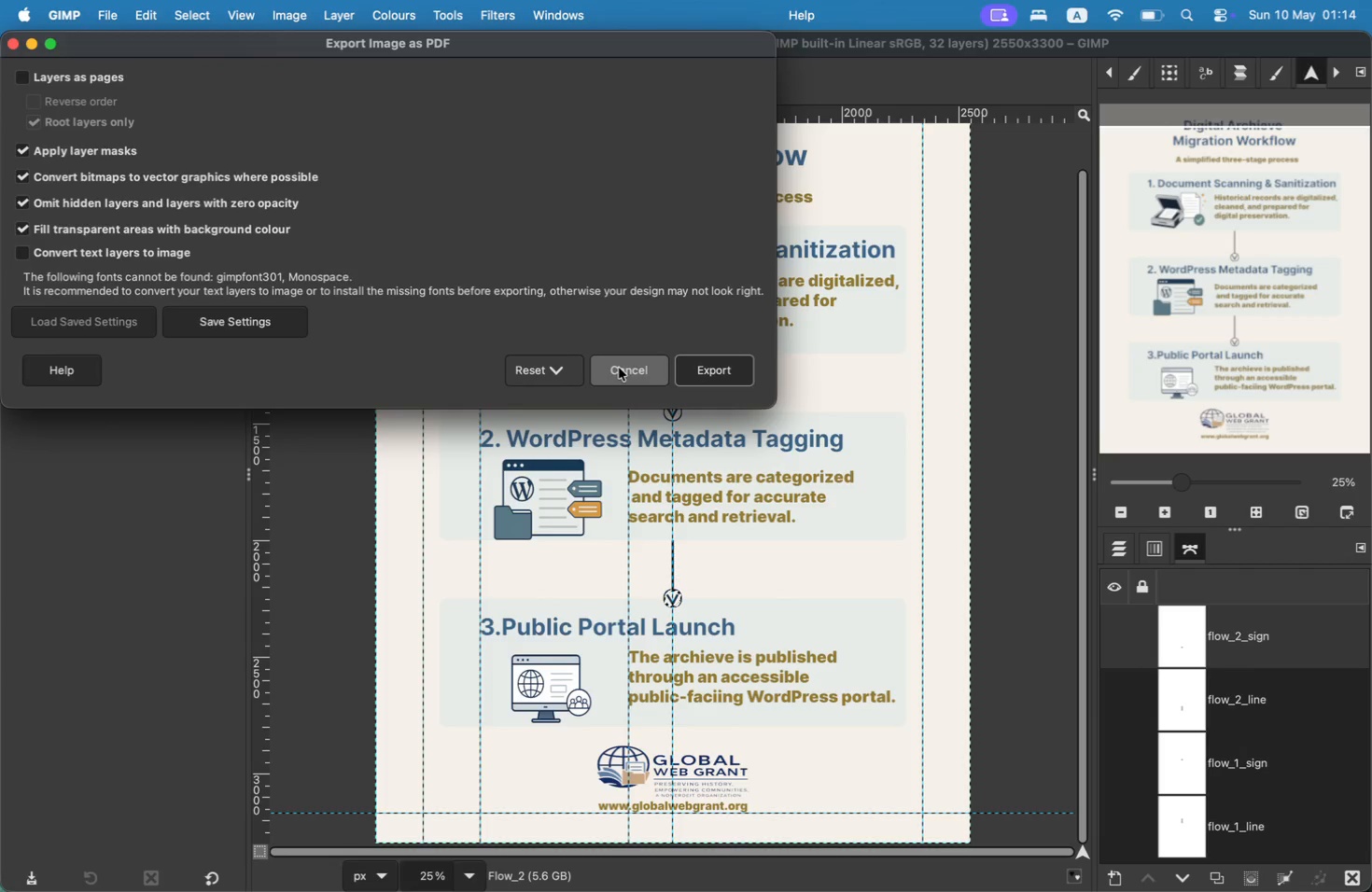 
mouse_move([126, 99])
 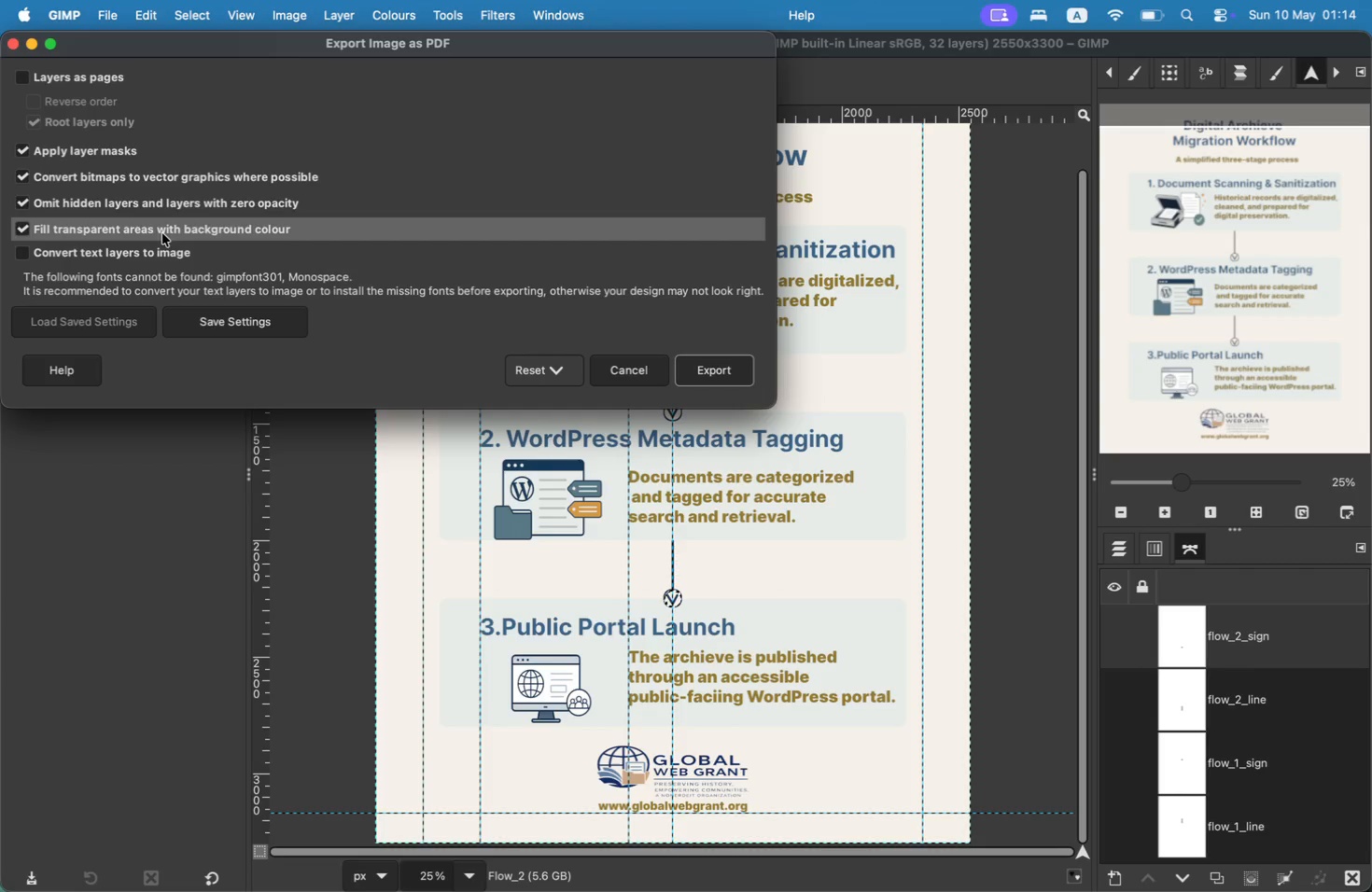 
mouse_move([168, 195])
 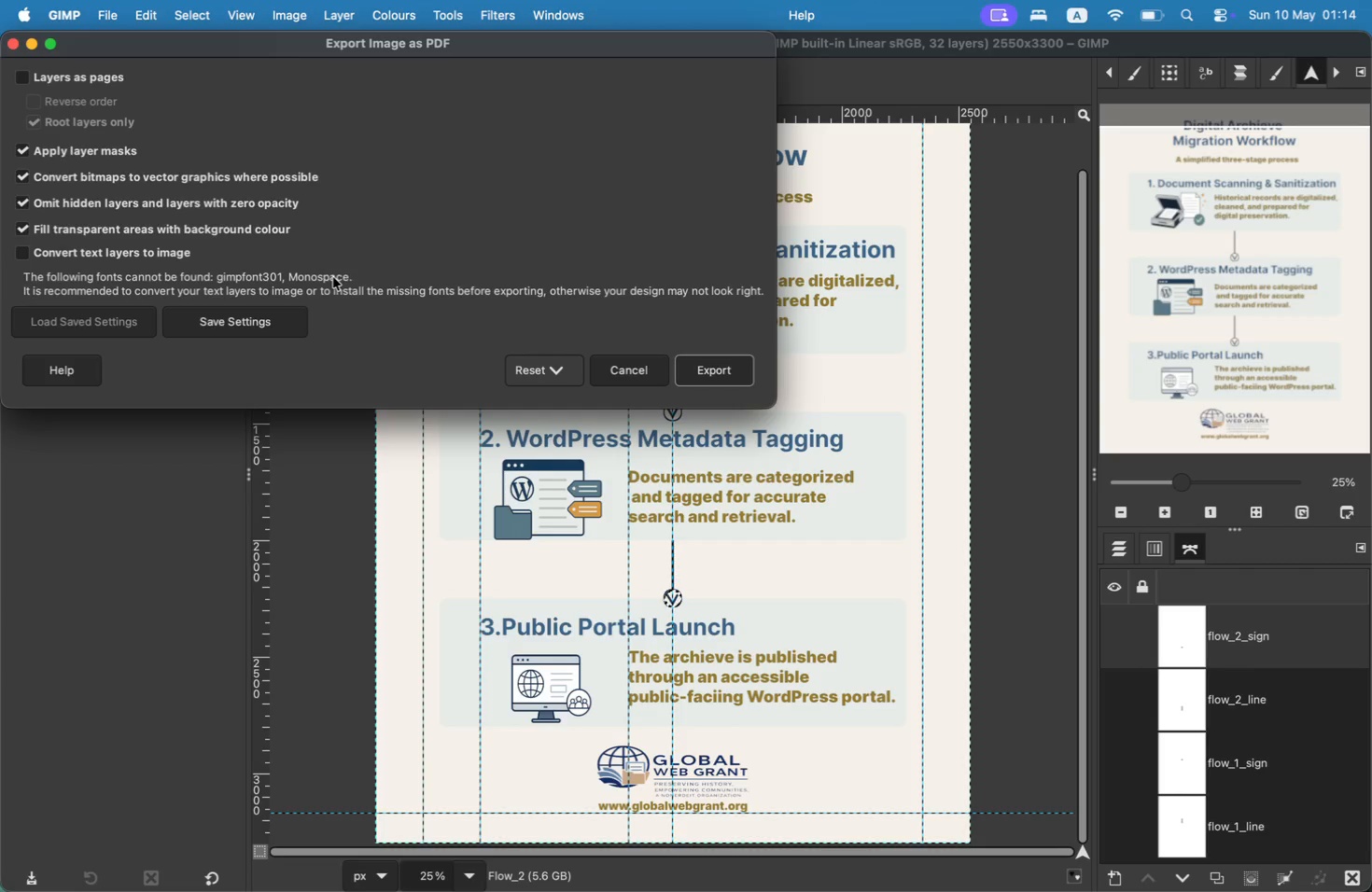 
wait(10.59)
 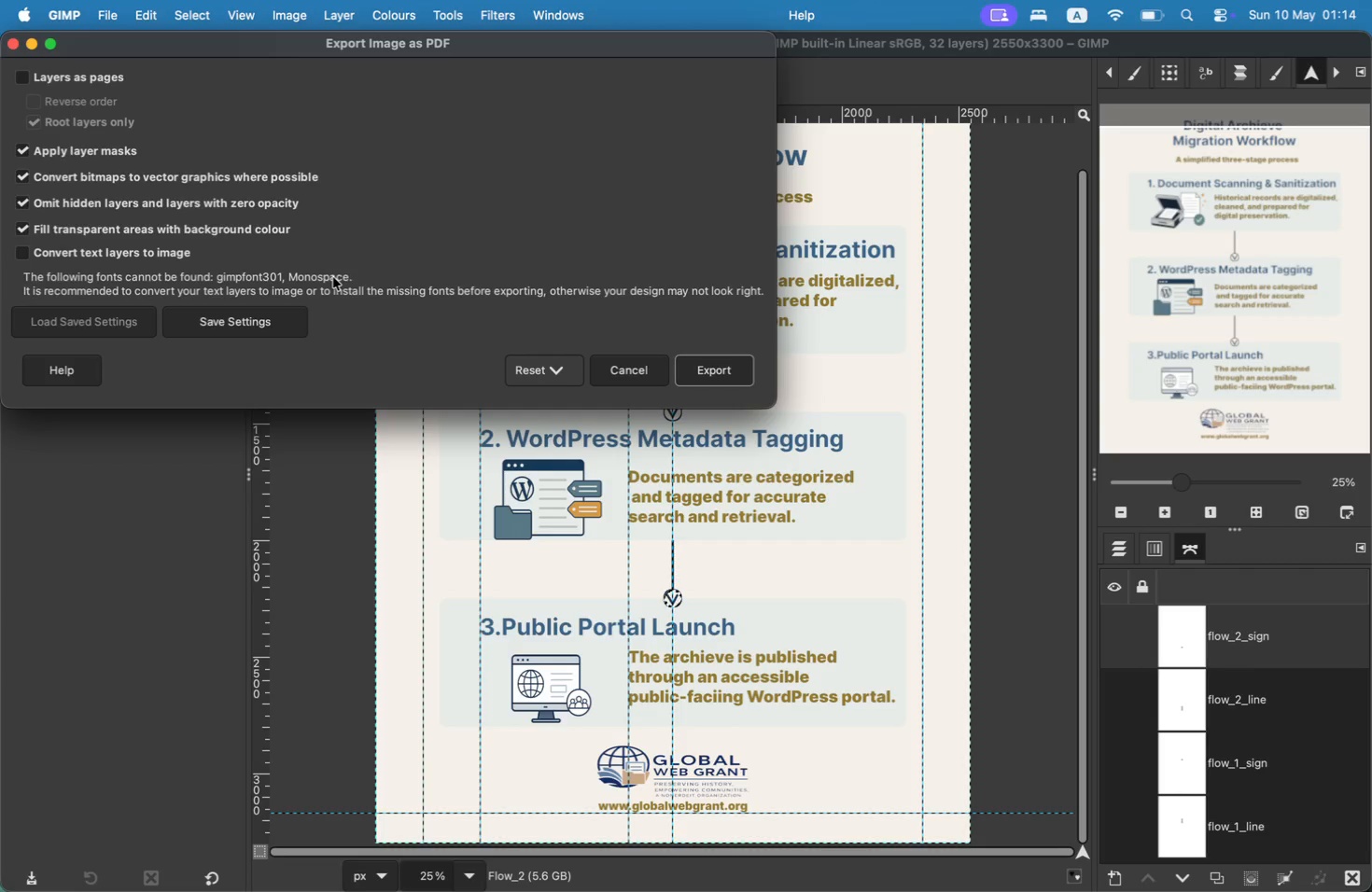 
left_click([171, 251])
 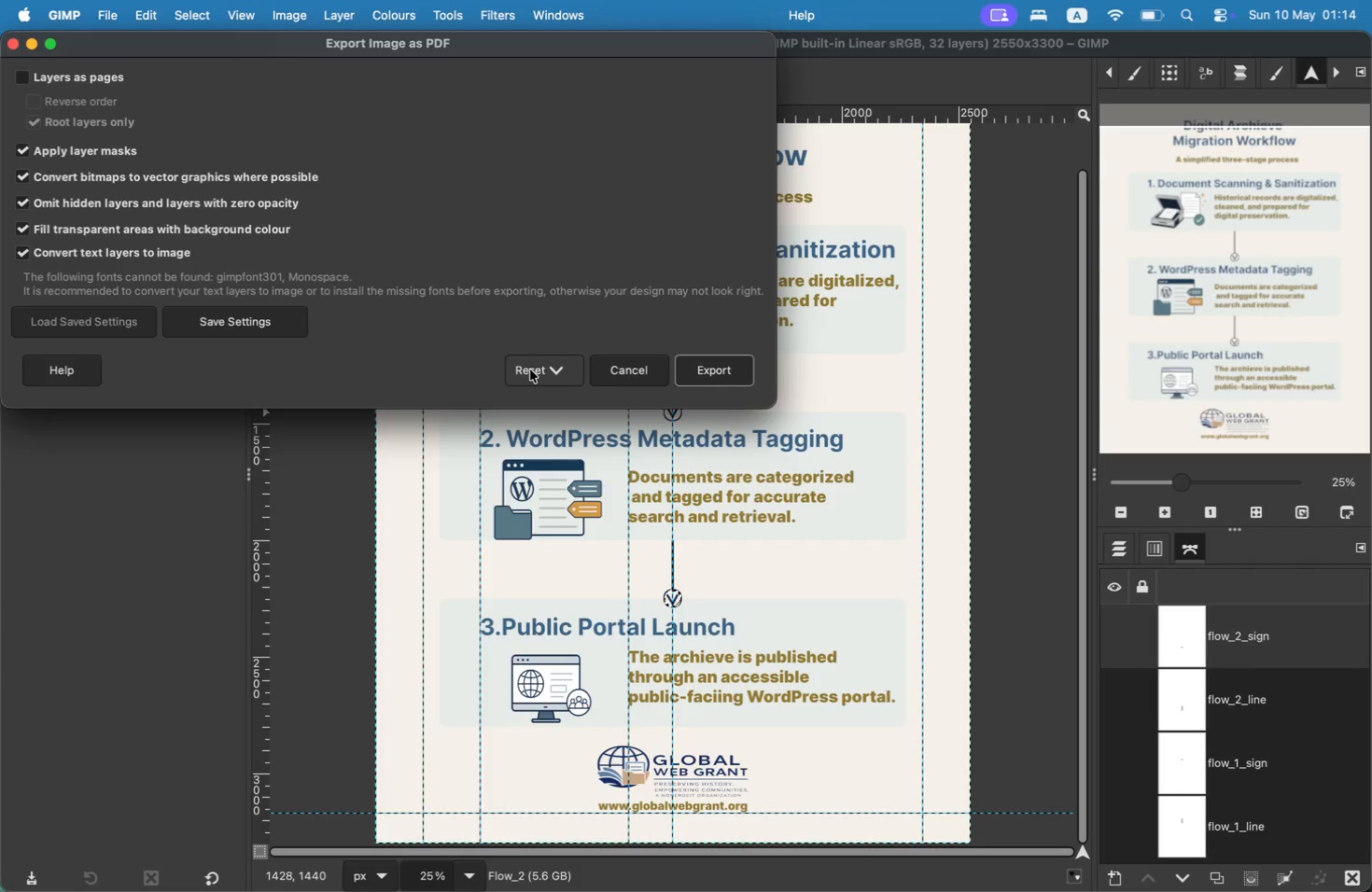 
wait(7.0)
 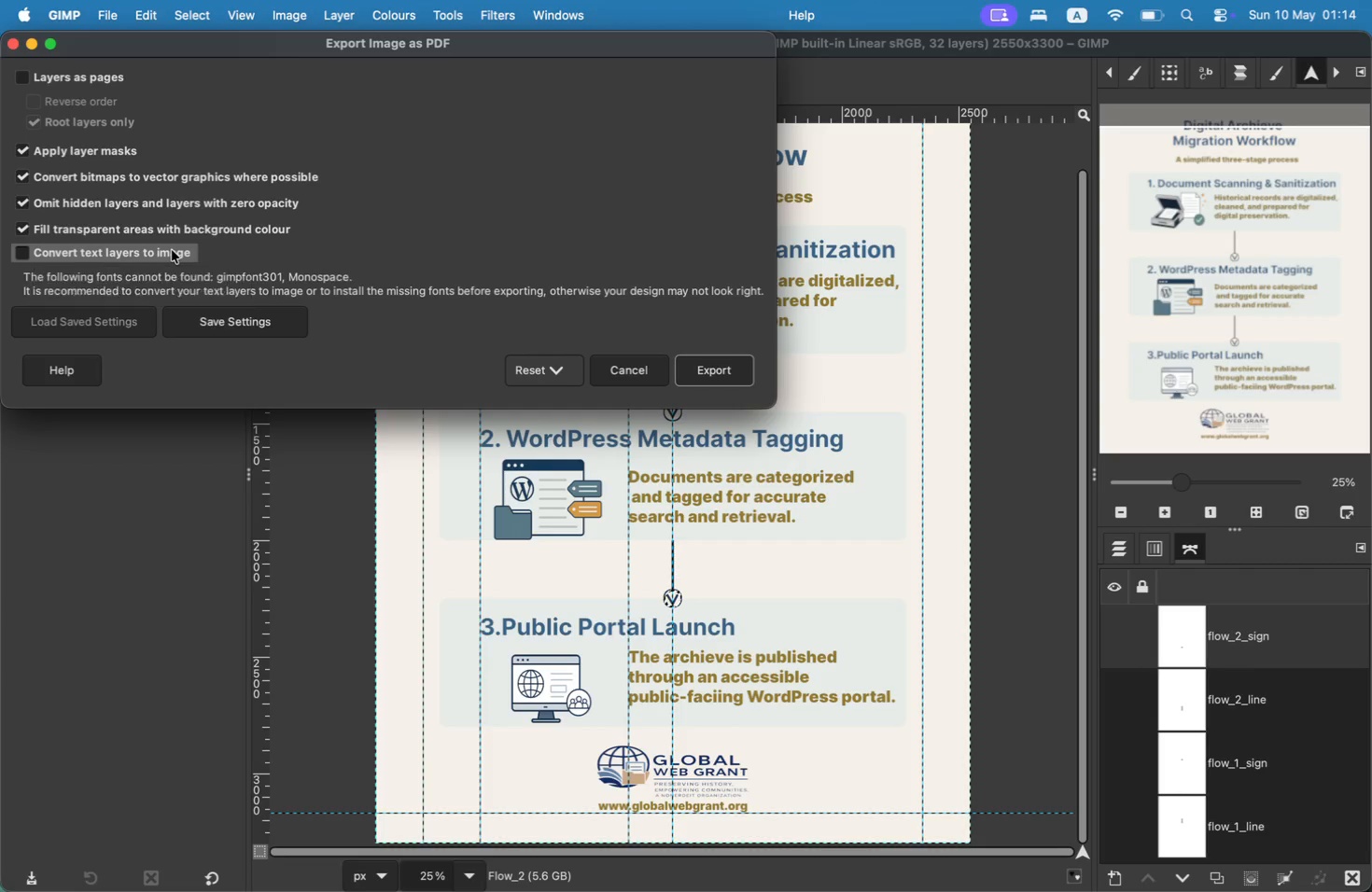 
left_click([531, 369])
 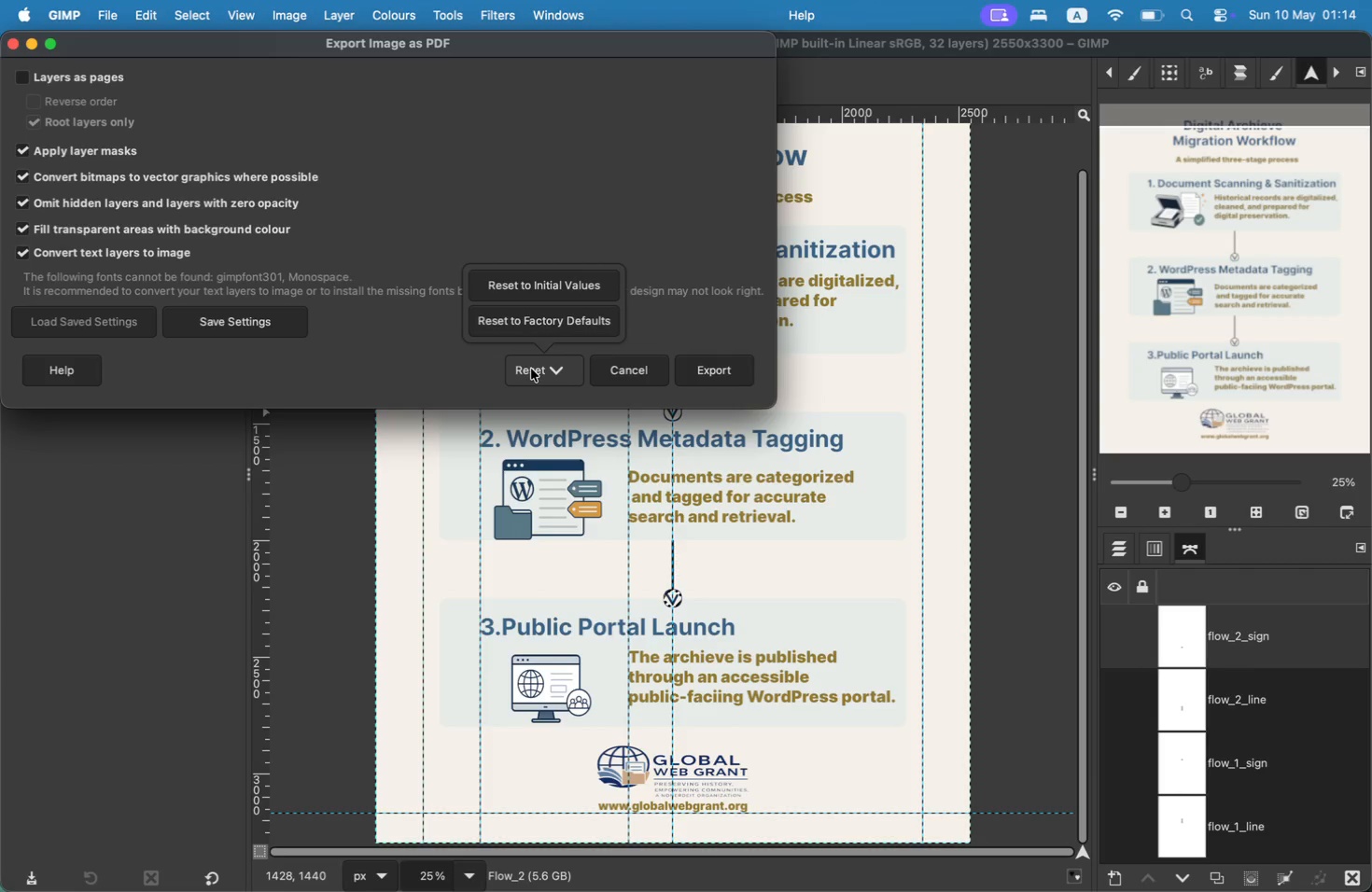 
left_click([531, 369])
 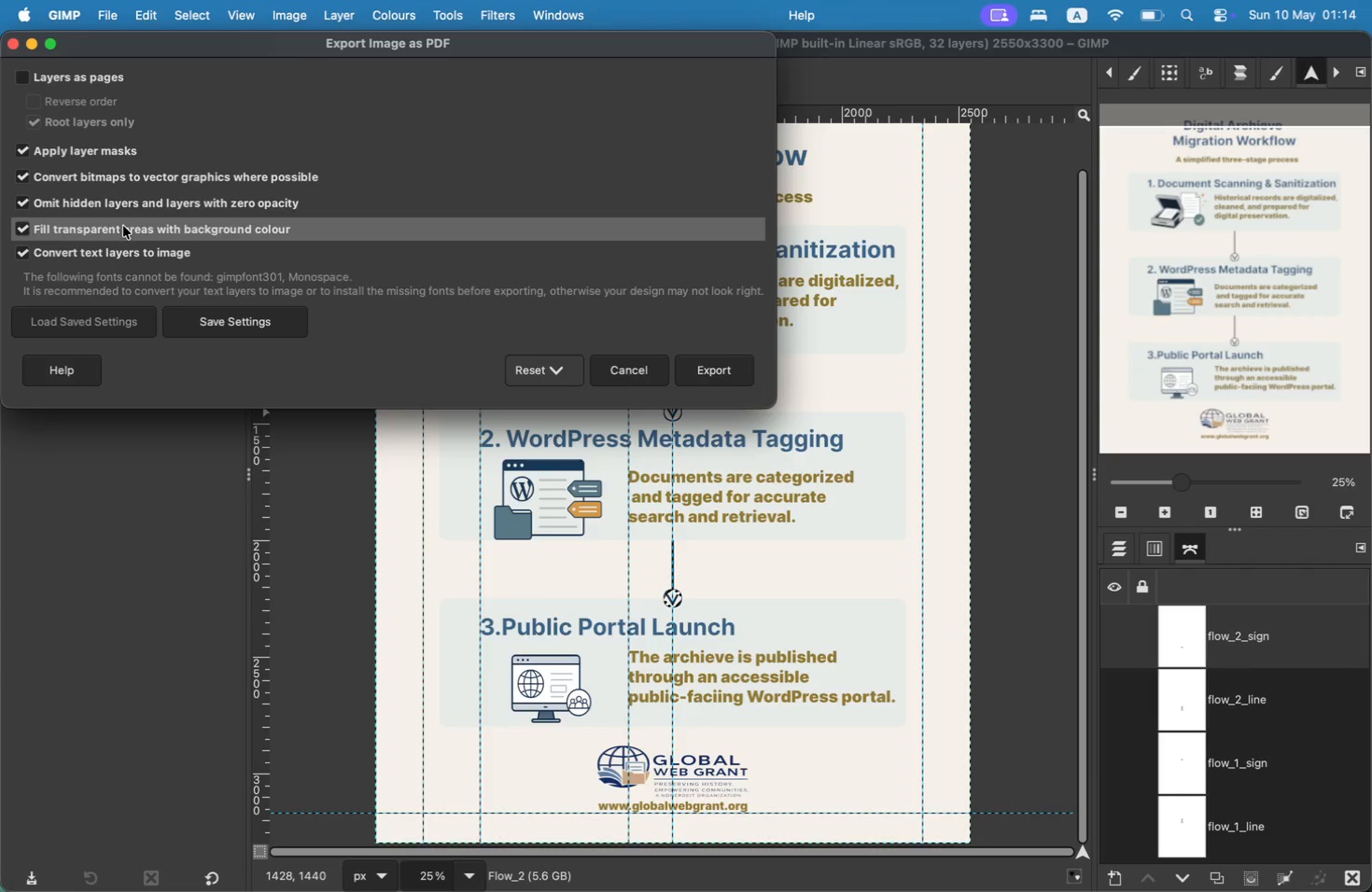 